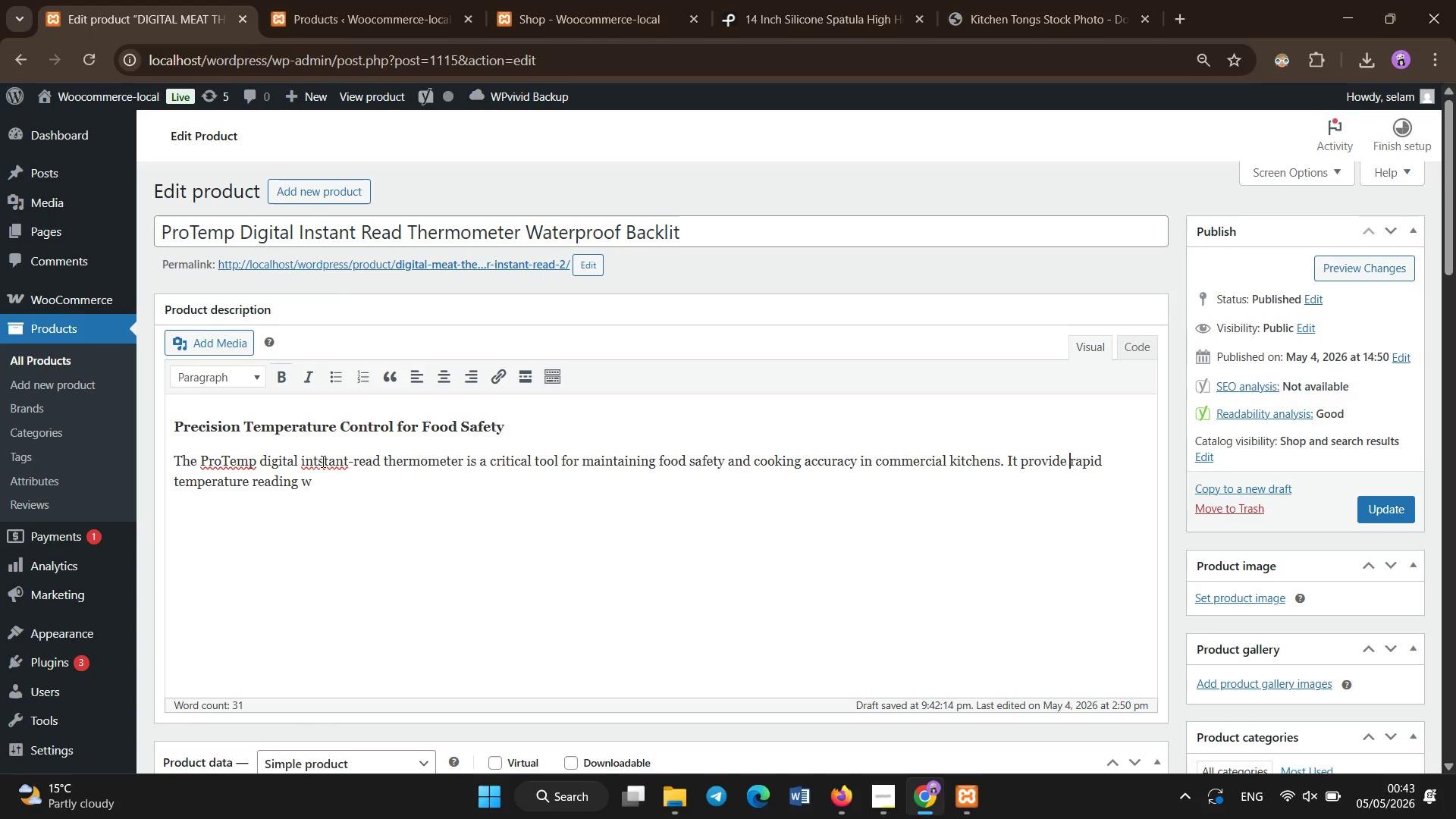 
left_click([343, 460])
 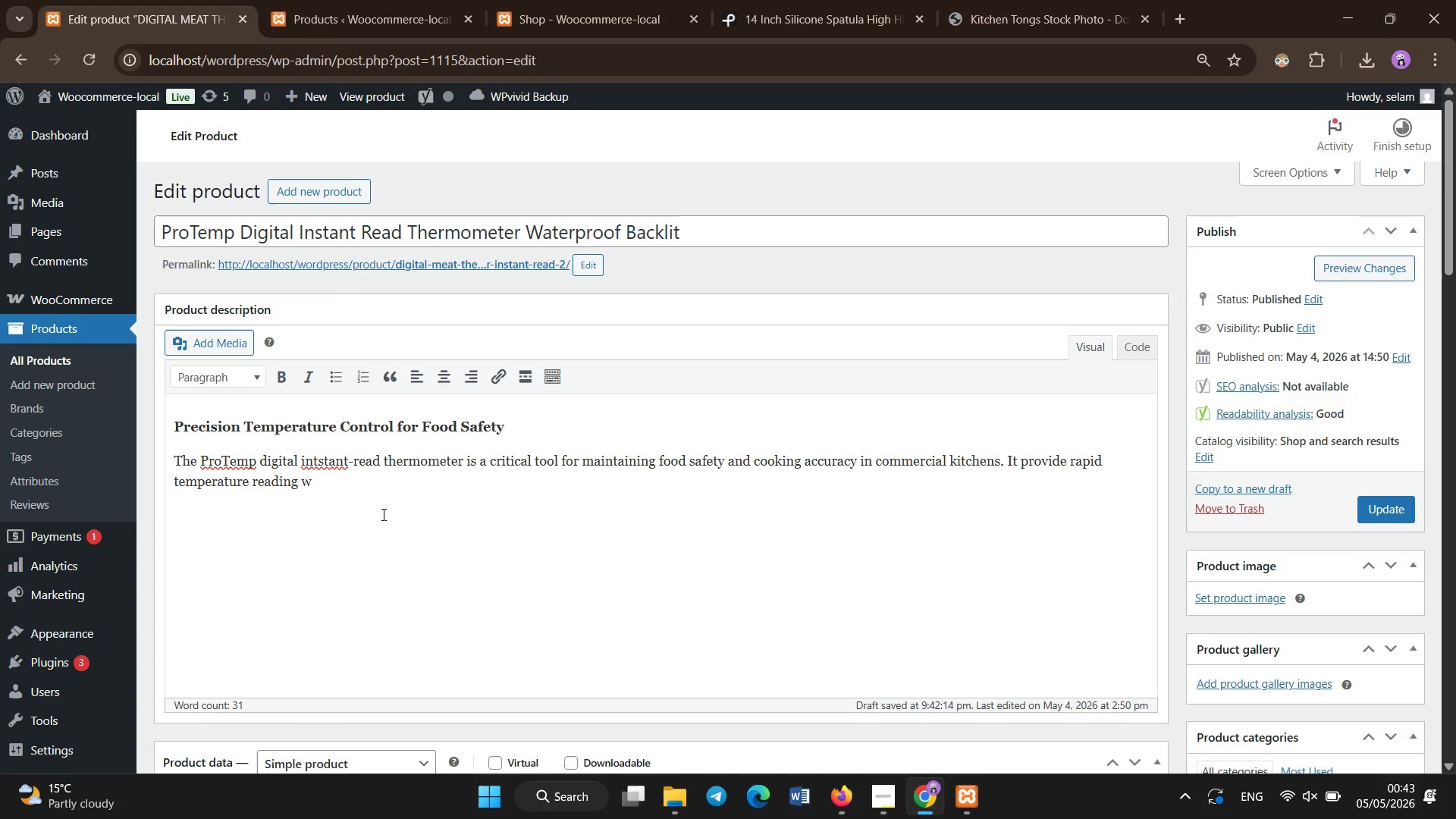 
key(ArrowRight)
 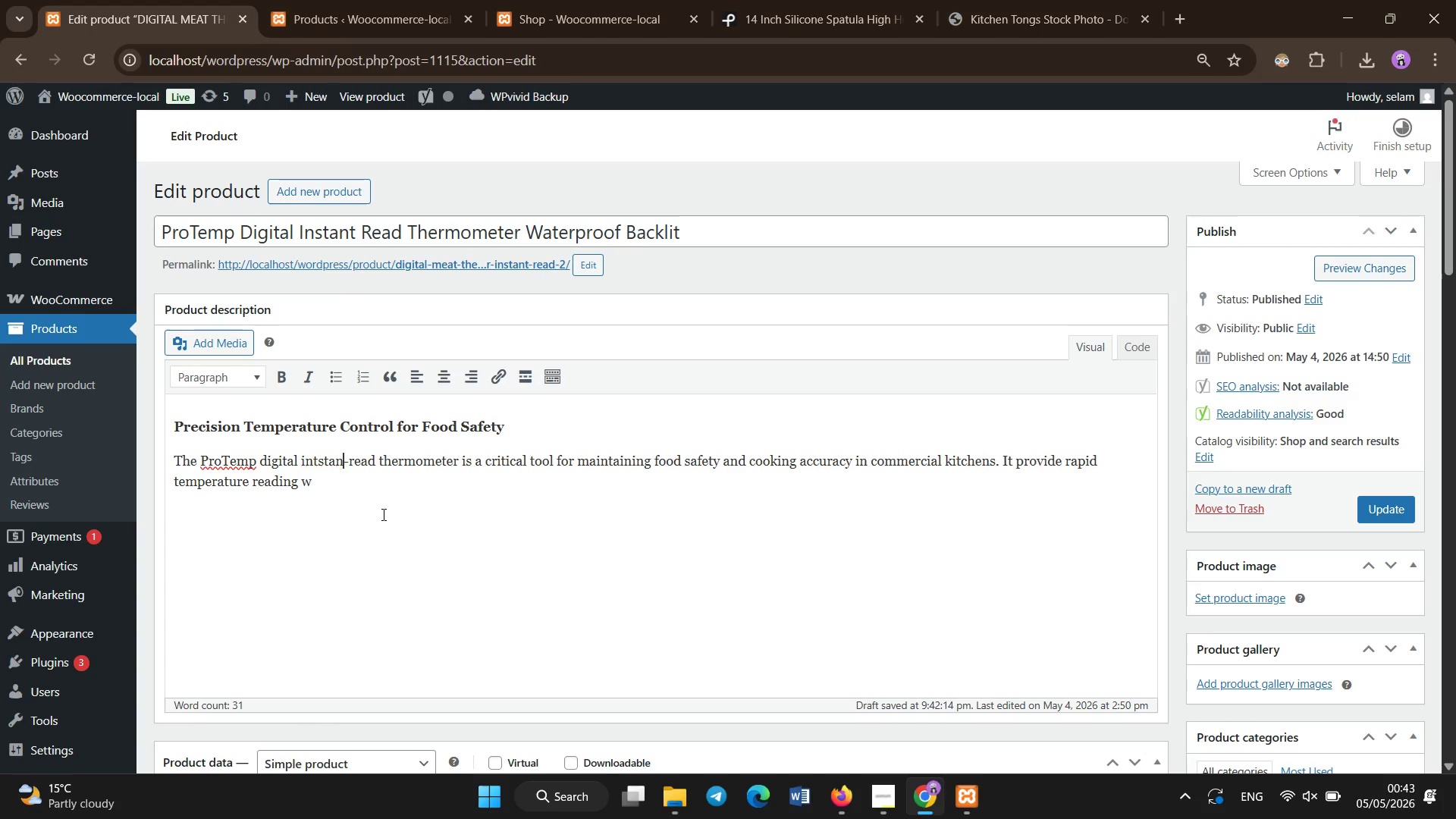 
key(Backspace)
key(Backspace)
key(Backspace)
key(Backspace)
key(Backspace)
key(Backspace)
key(Backspace)
type(nstant)
 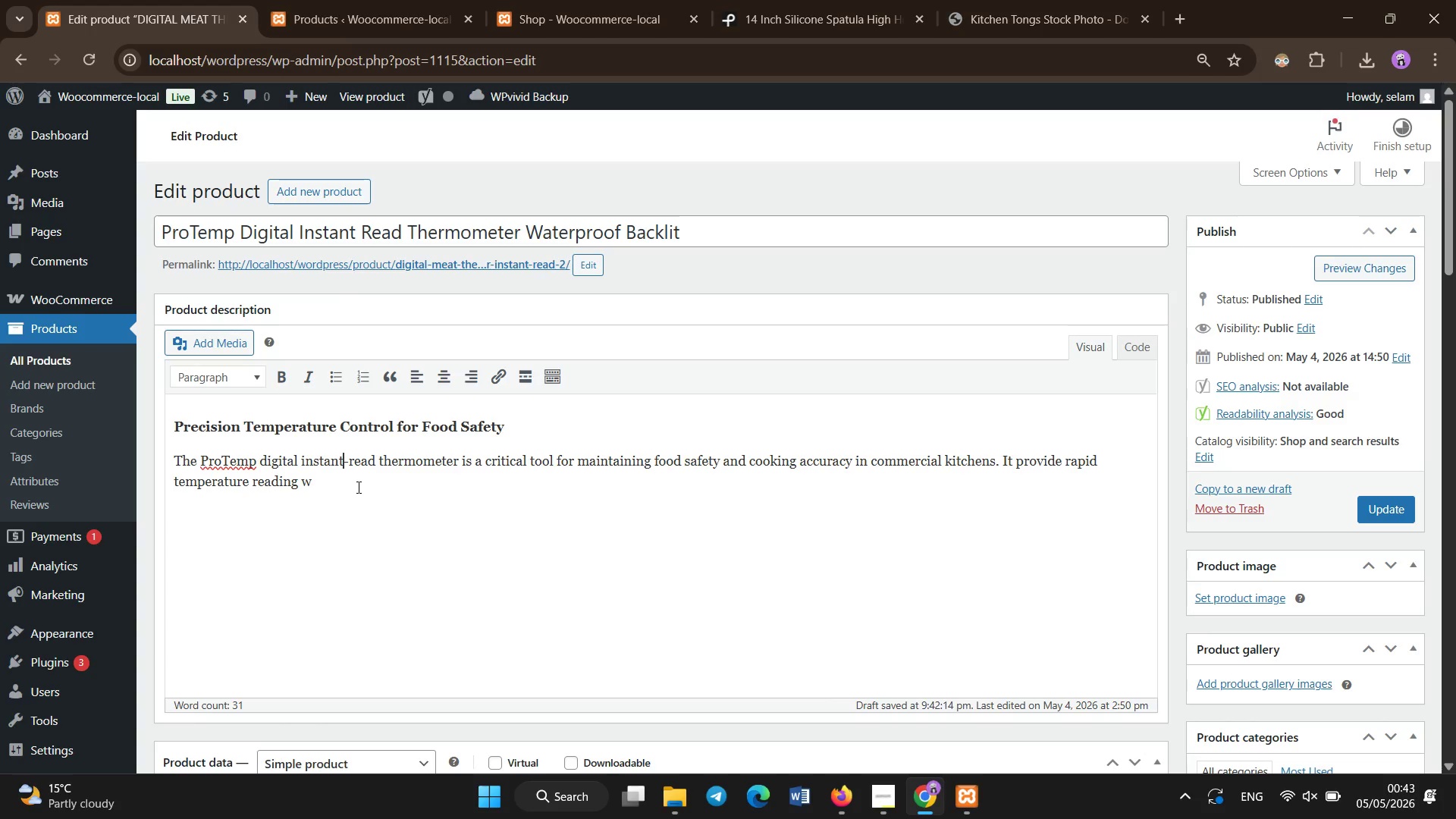 
left_click([359, 488])
 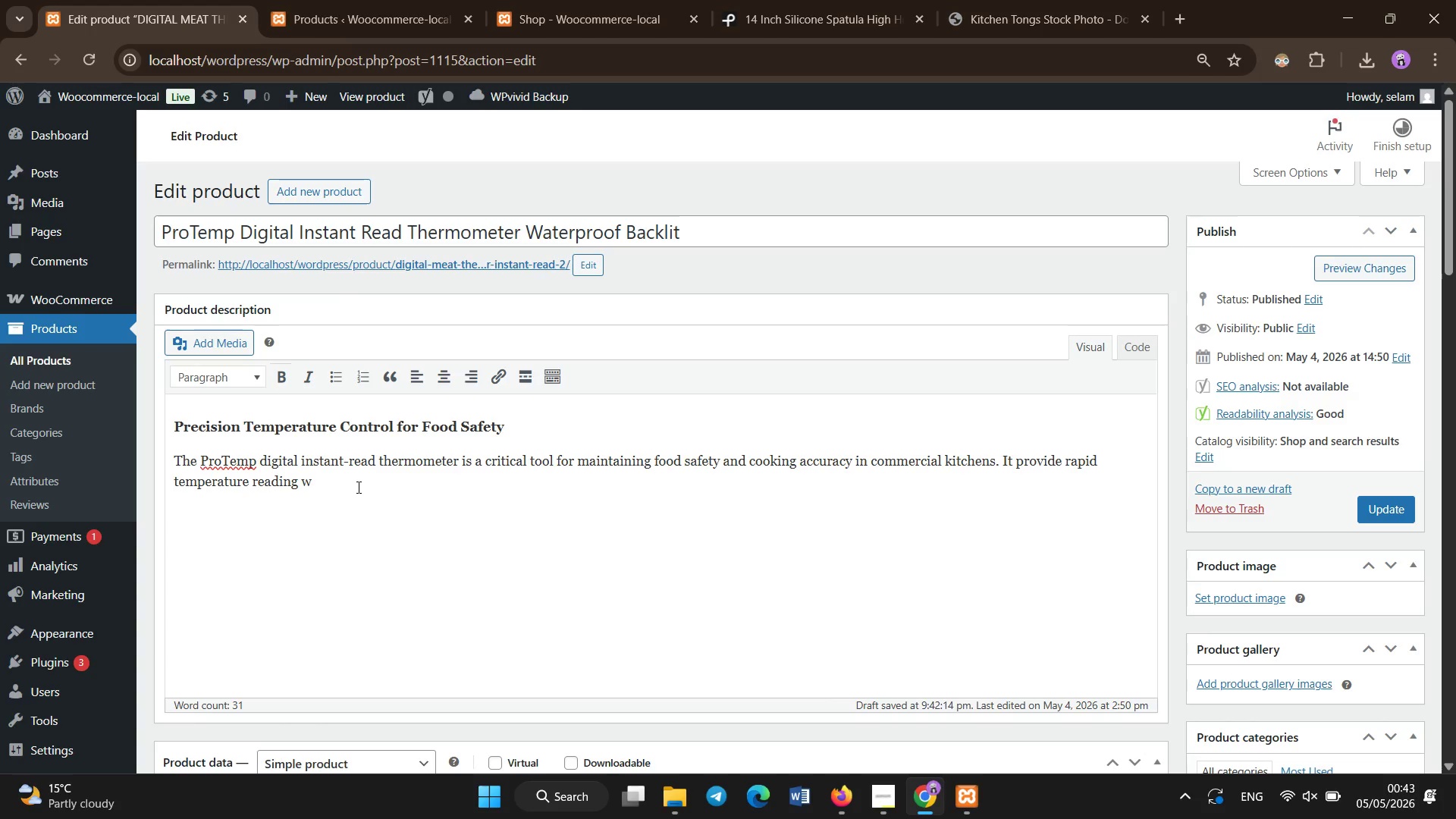 
type(ithin seconds, allowing chefs to verify done)
 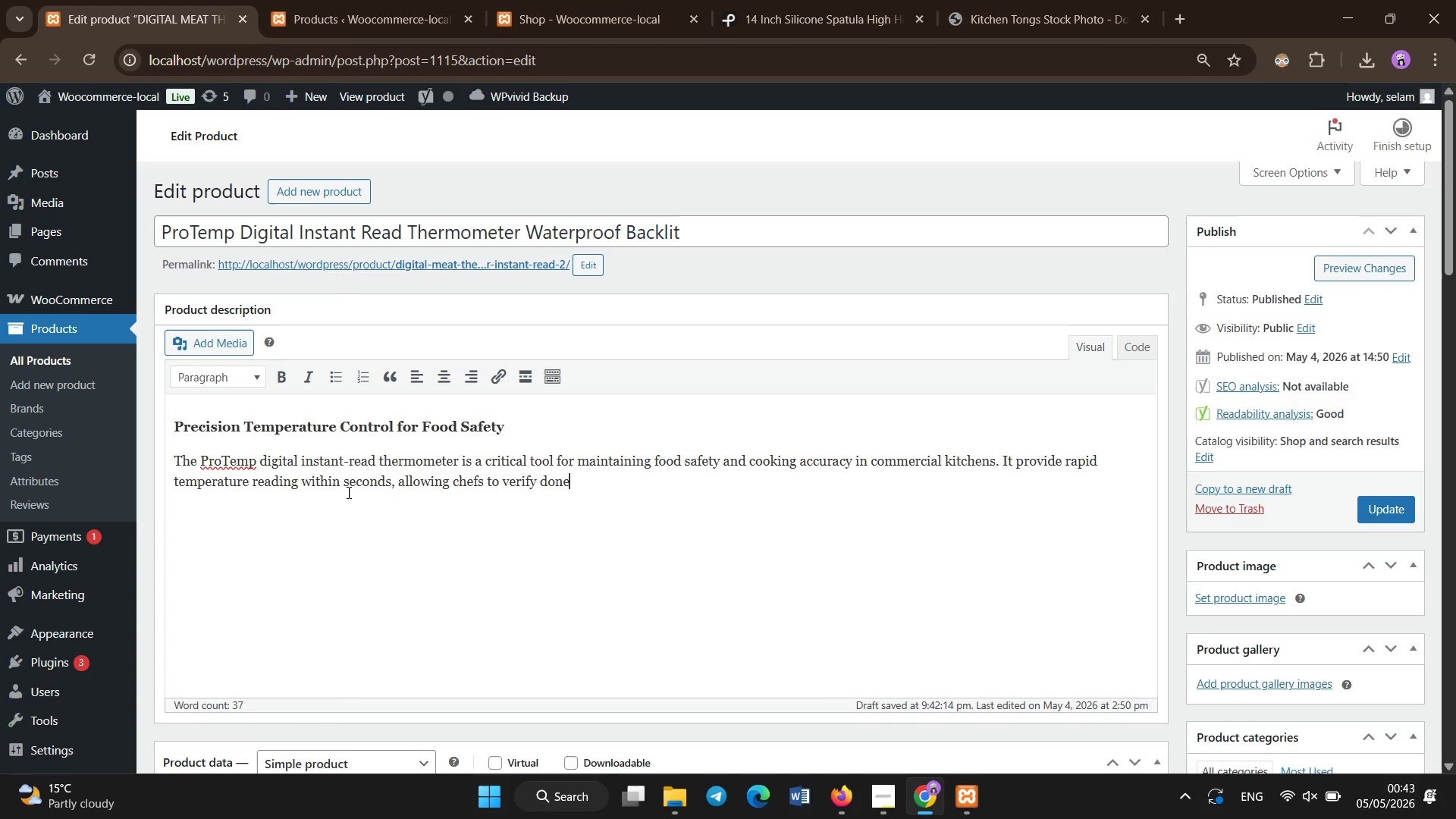 
wait(8.45)
 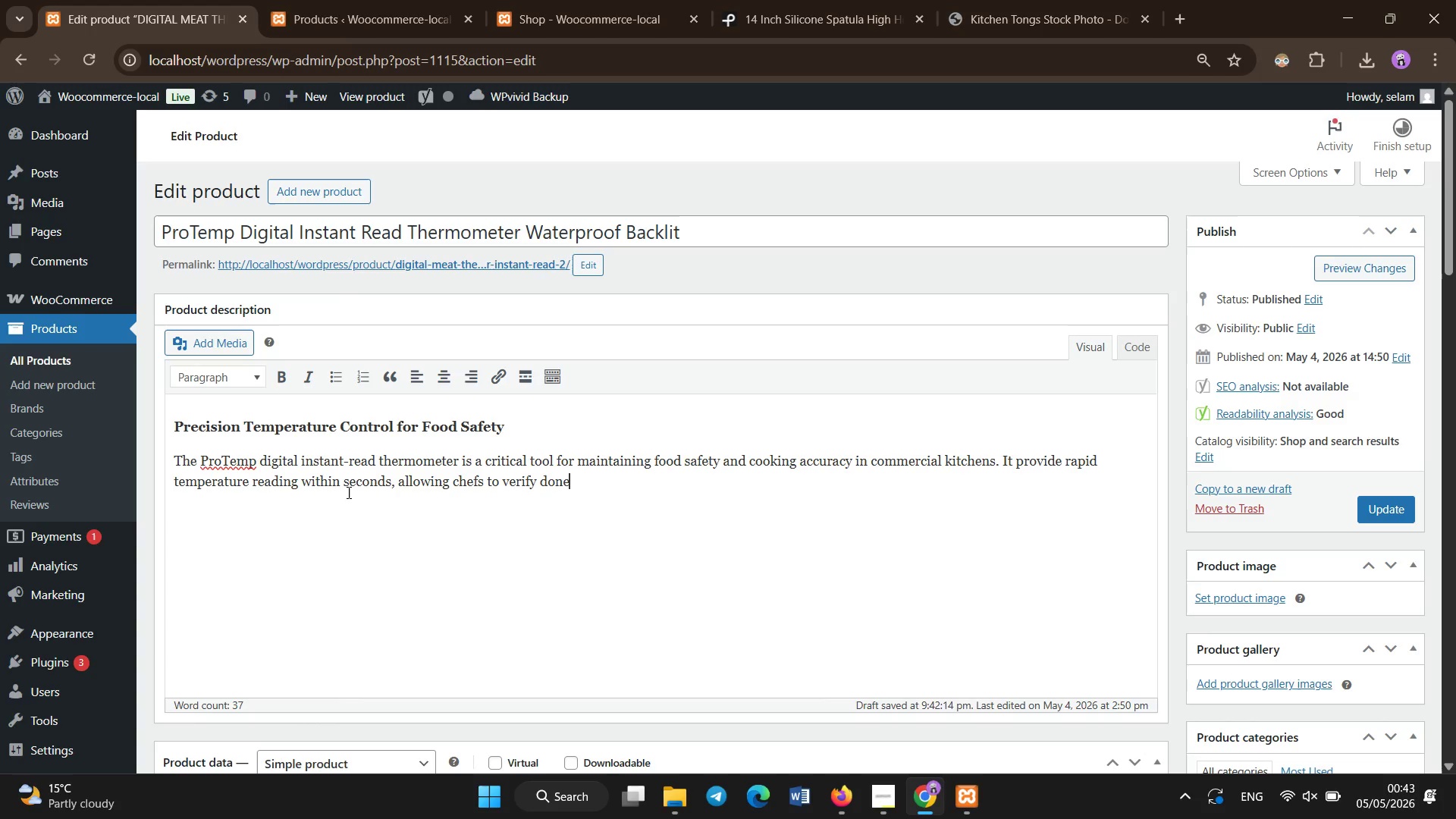 
type(ness without interrupting workflow)
 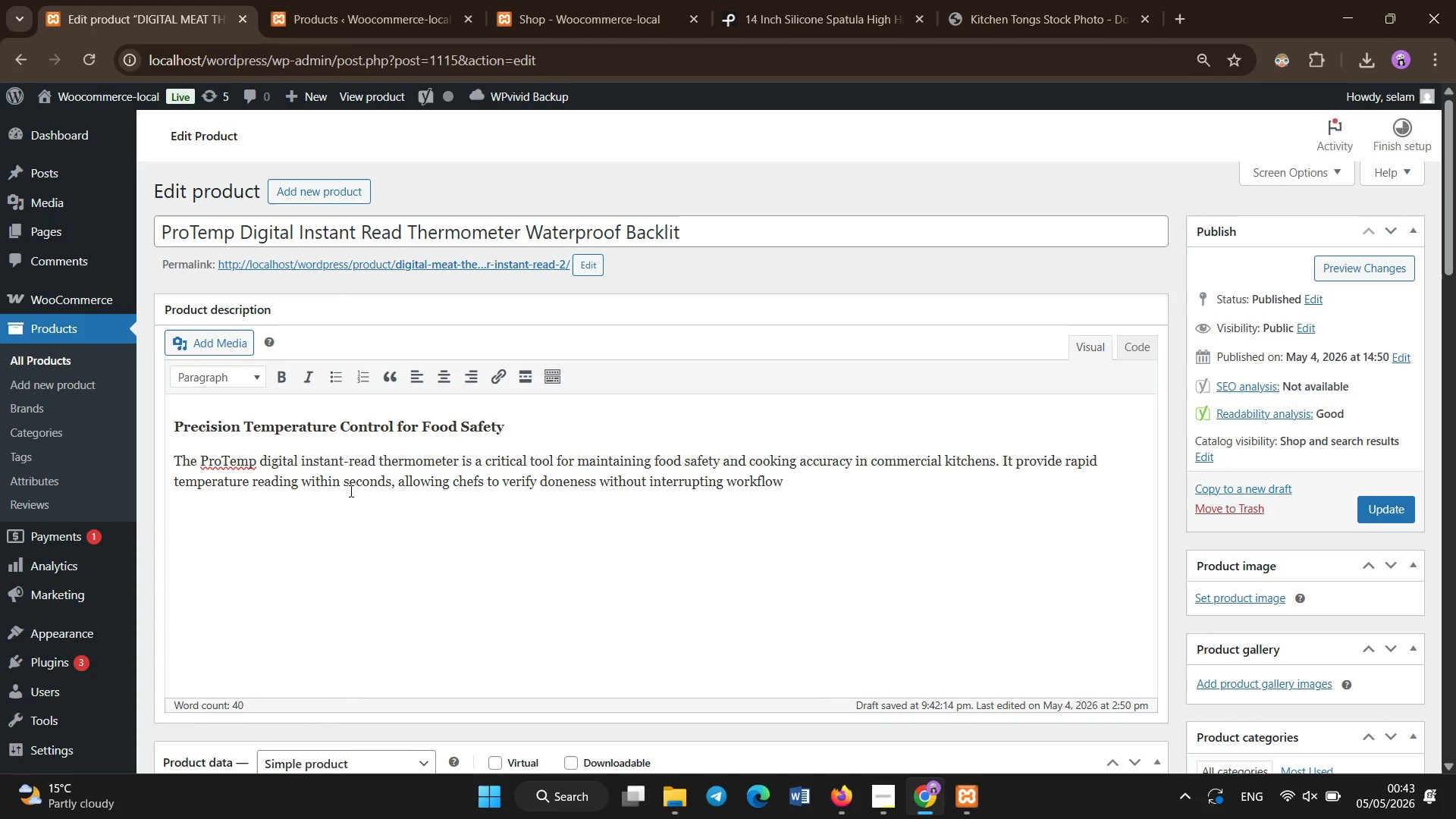 
key(Period)
 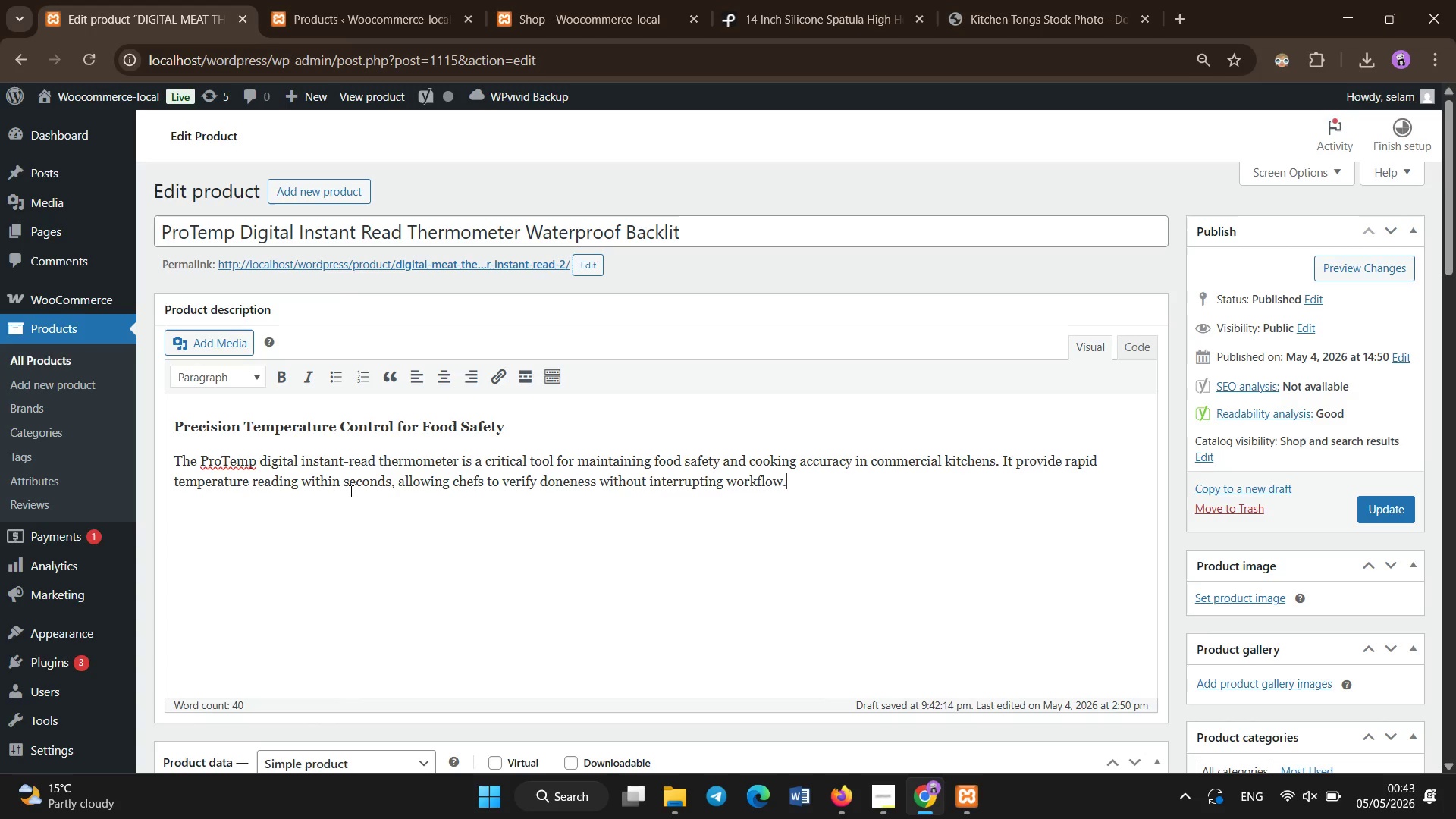 
key(Enter)
 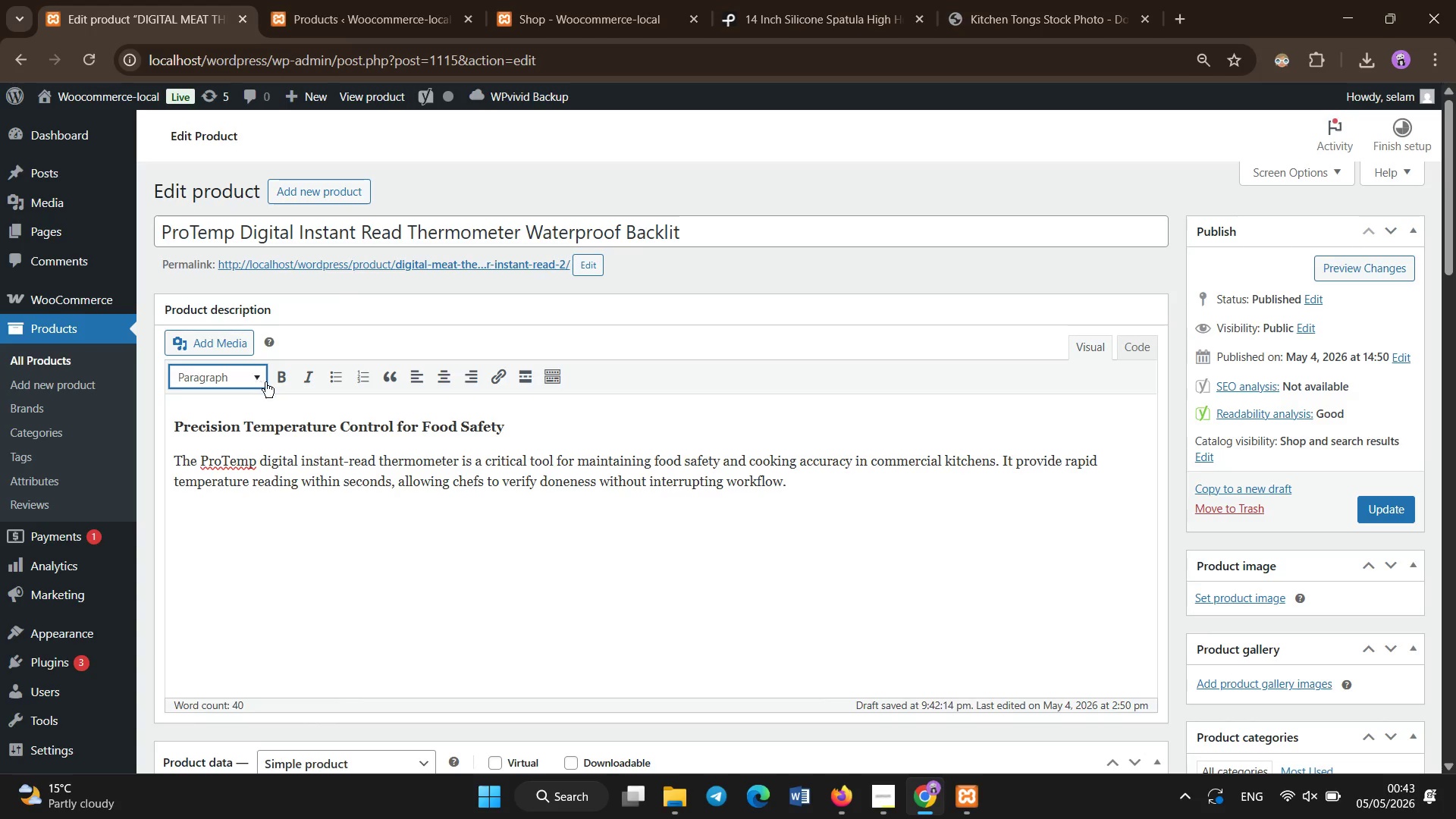 
left_click([275, 382])
 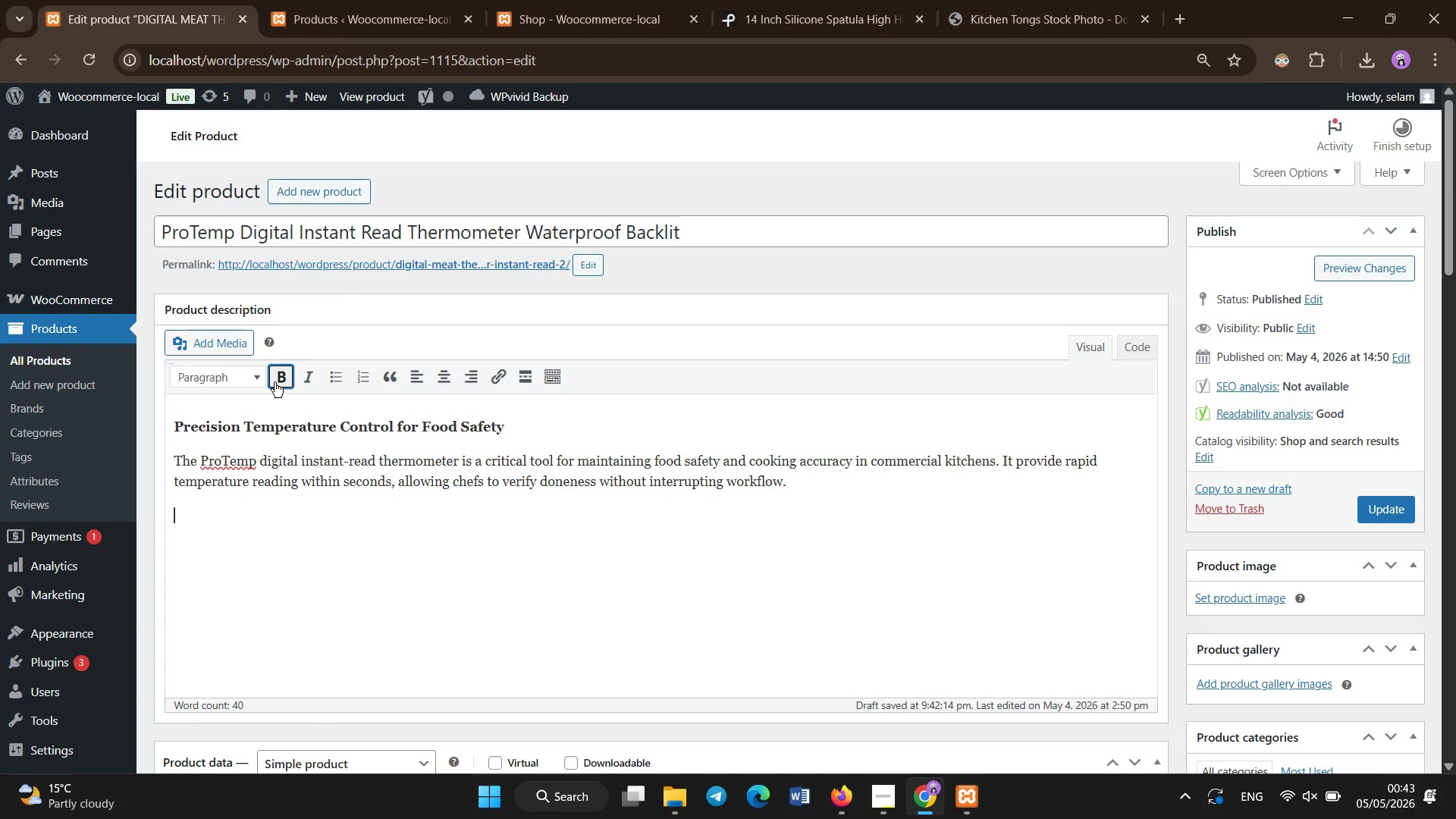 
type(Engineered for accuracy a)
key(Backspace)
key(Backspace)
key(Backspace)
key(Backspace)
key(Backspace)
key(Backspace)
key(Backspace)
key(Backspace)
key(Backspace)
key(Backspace)
type(Acurracy and)
 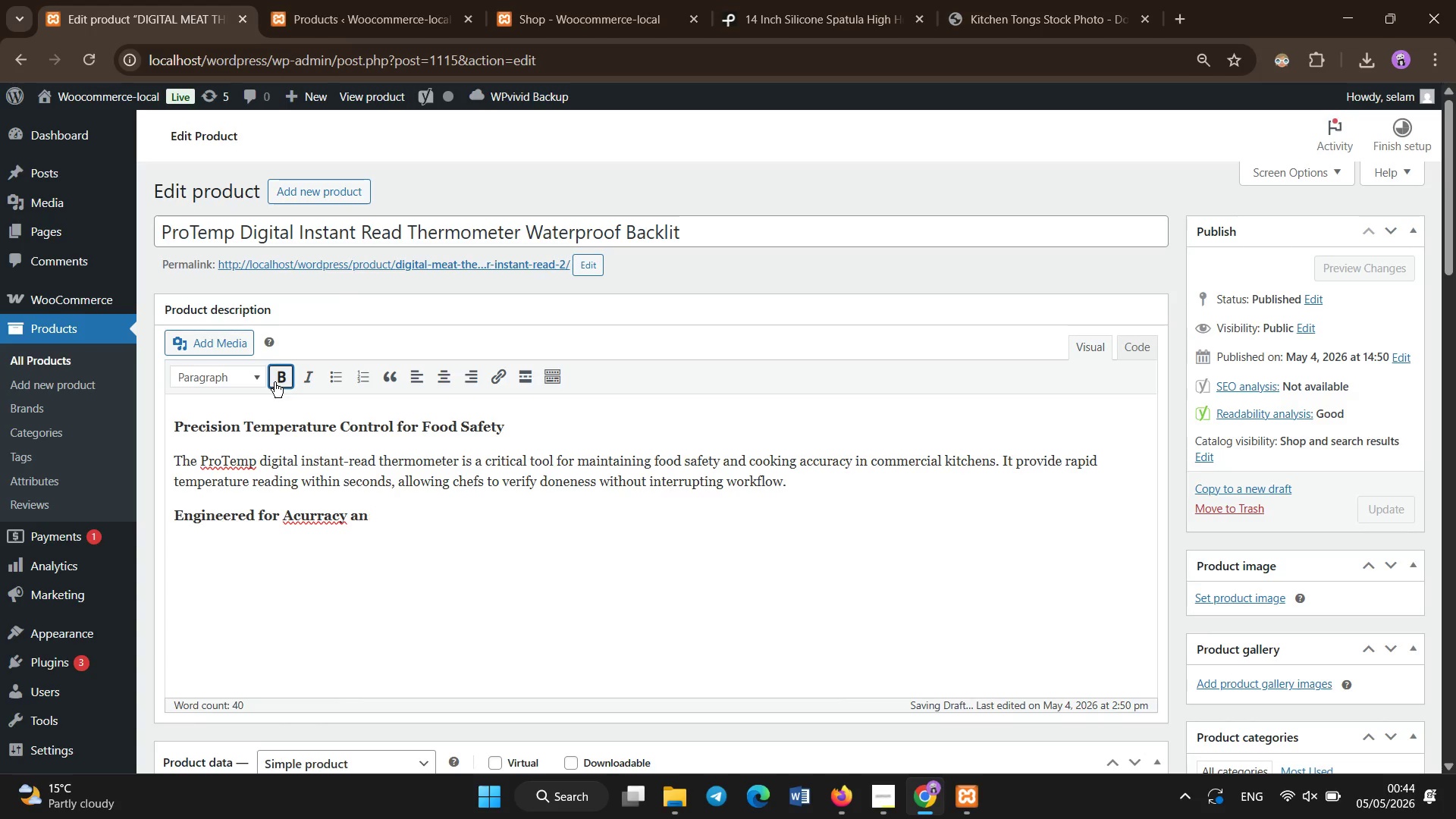 
 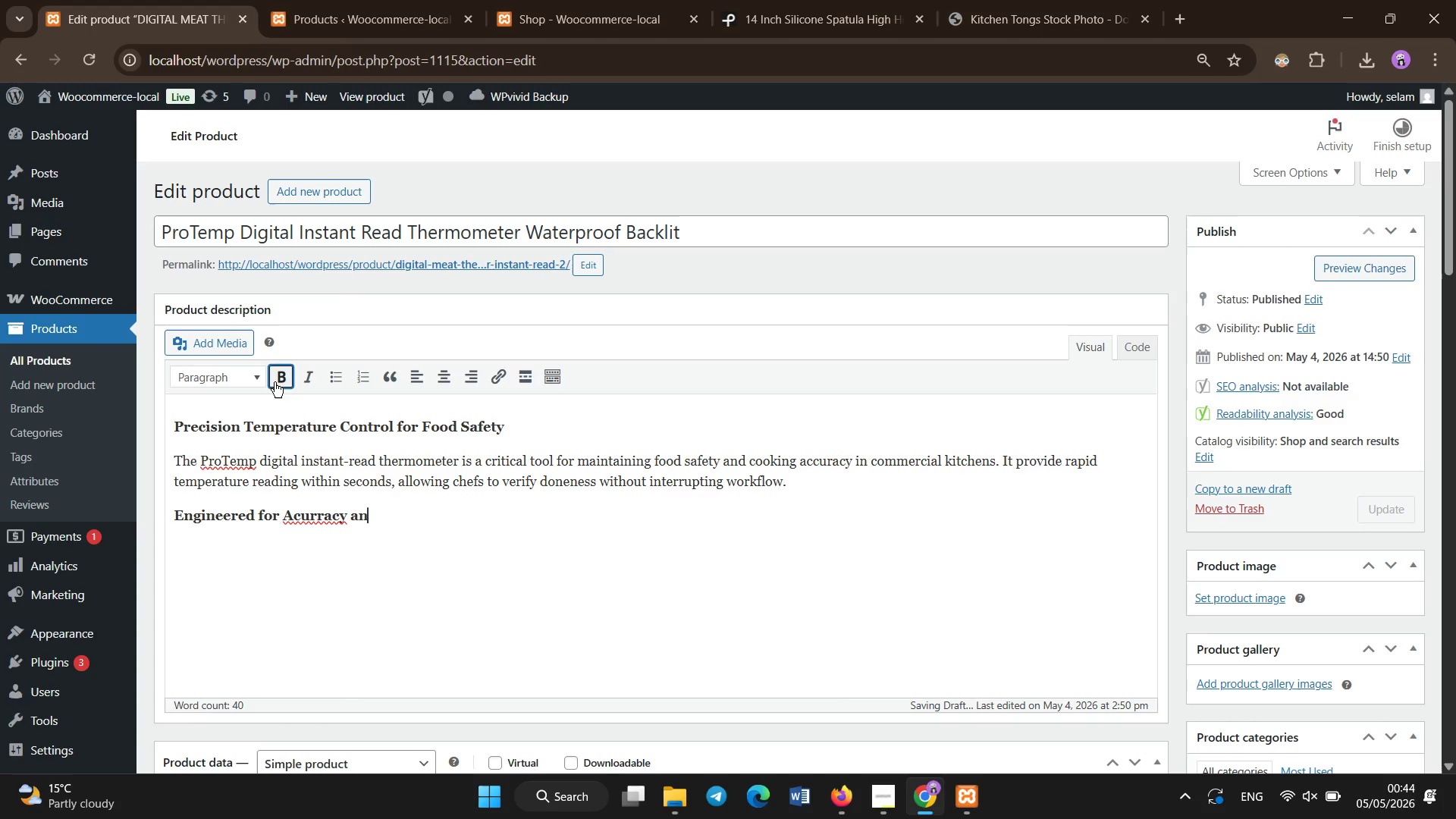 
hold_key(key=Backspace, duration=0.75)
 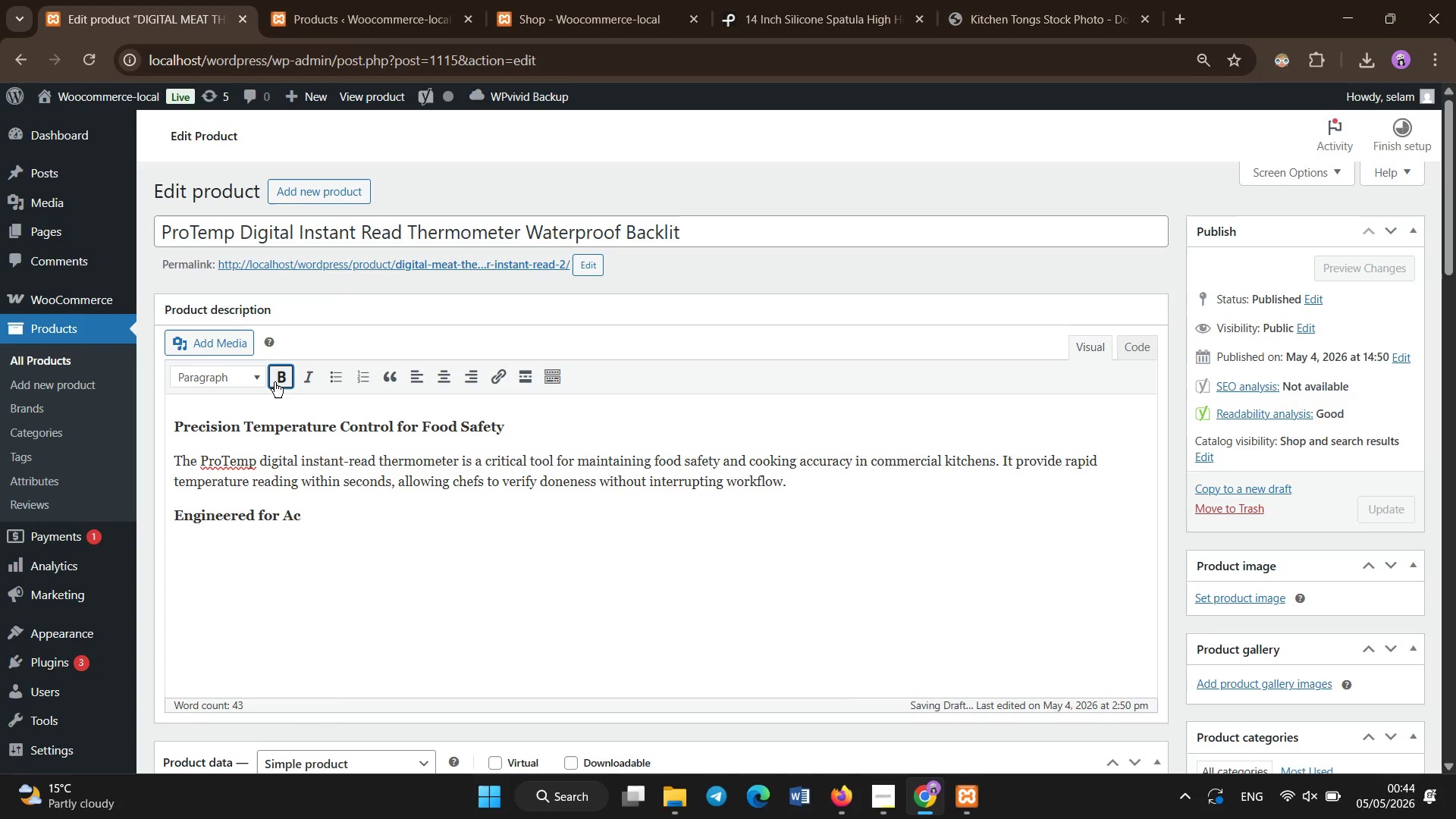 
hold_key(key=Backspace, duration=6.25)
 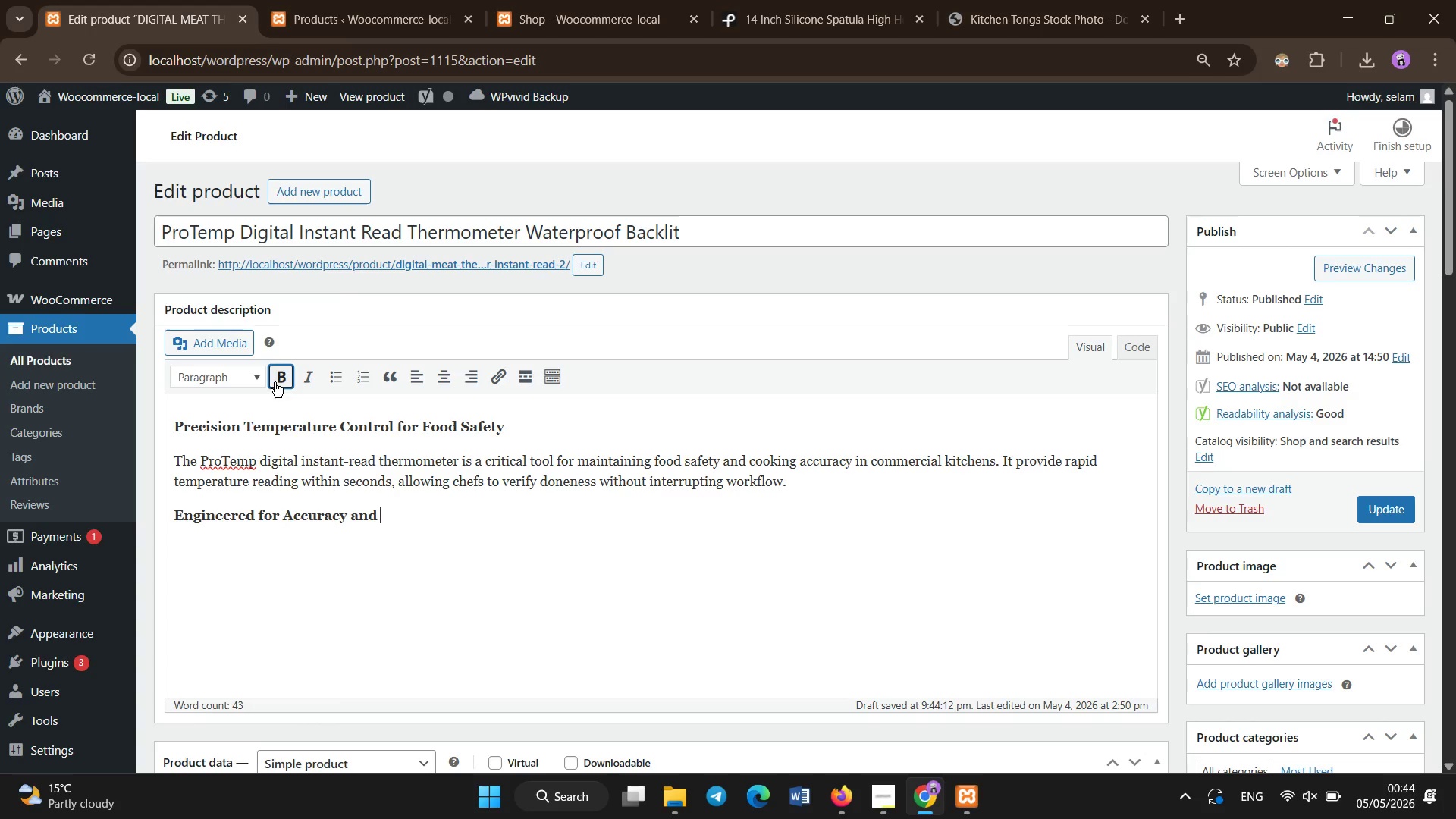 
type(curacy an d Reliability)
 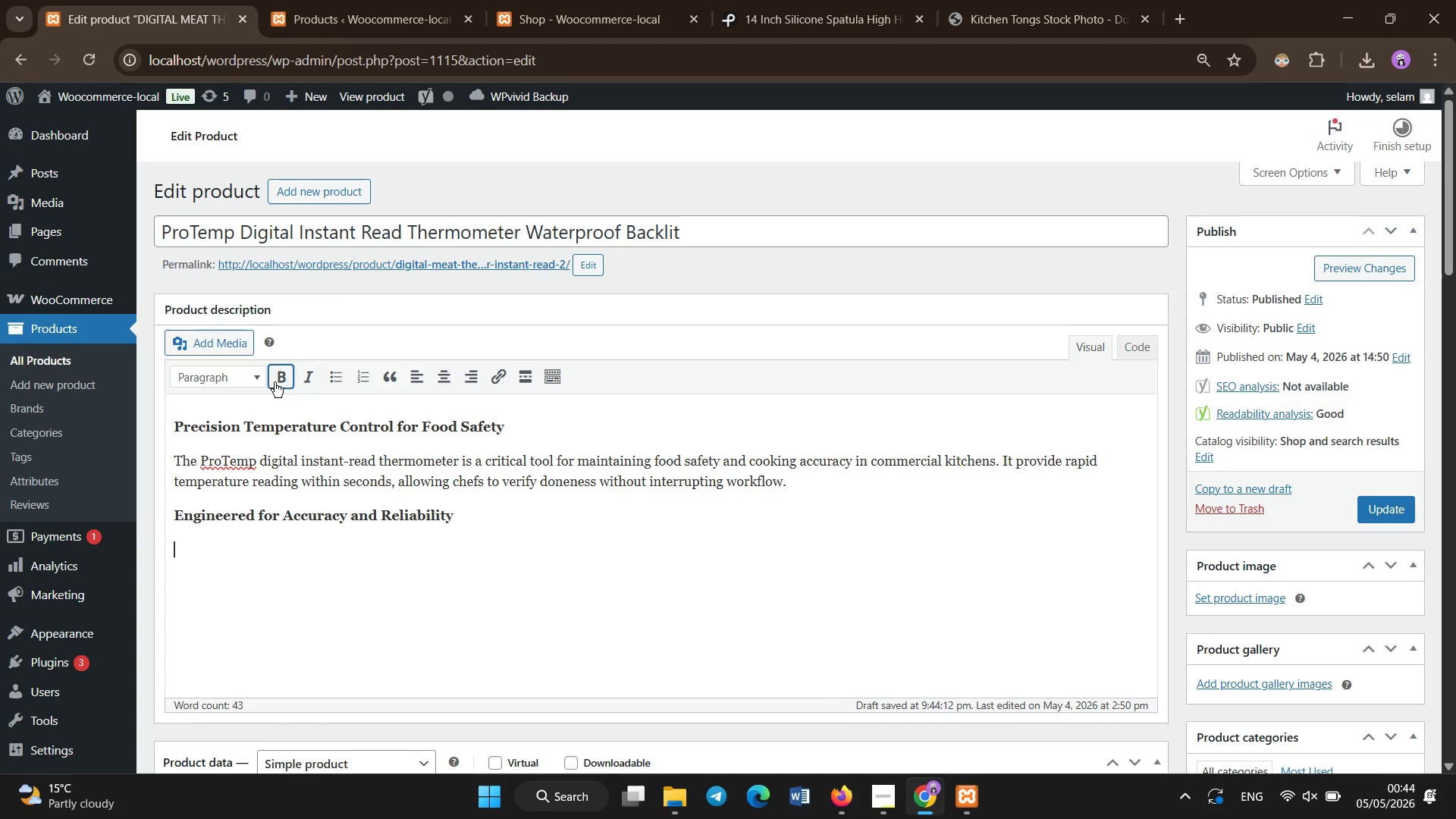 
 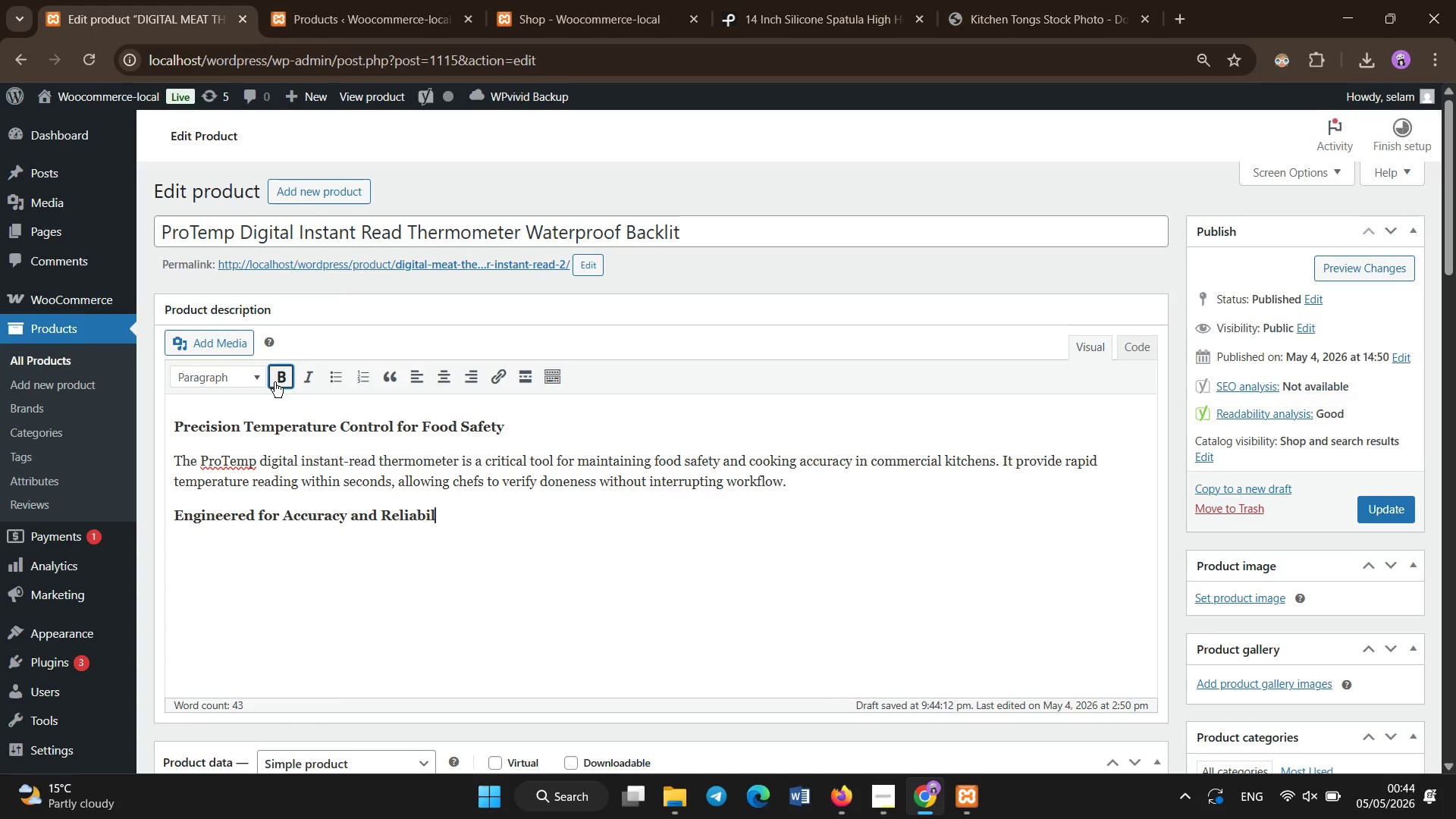 
key(Enter)
 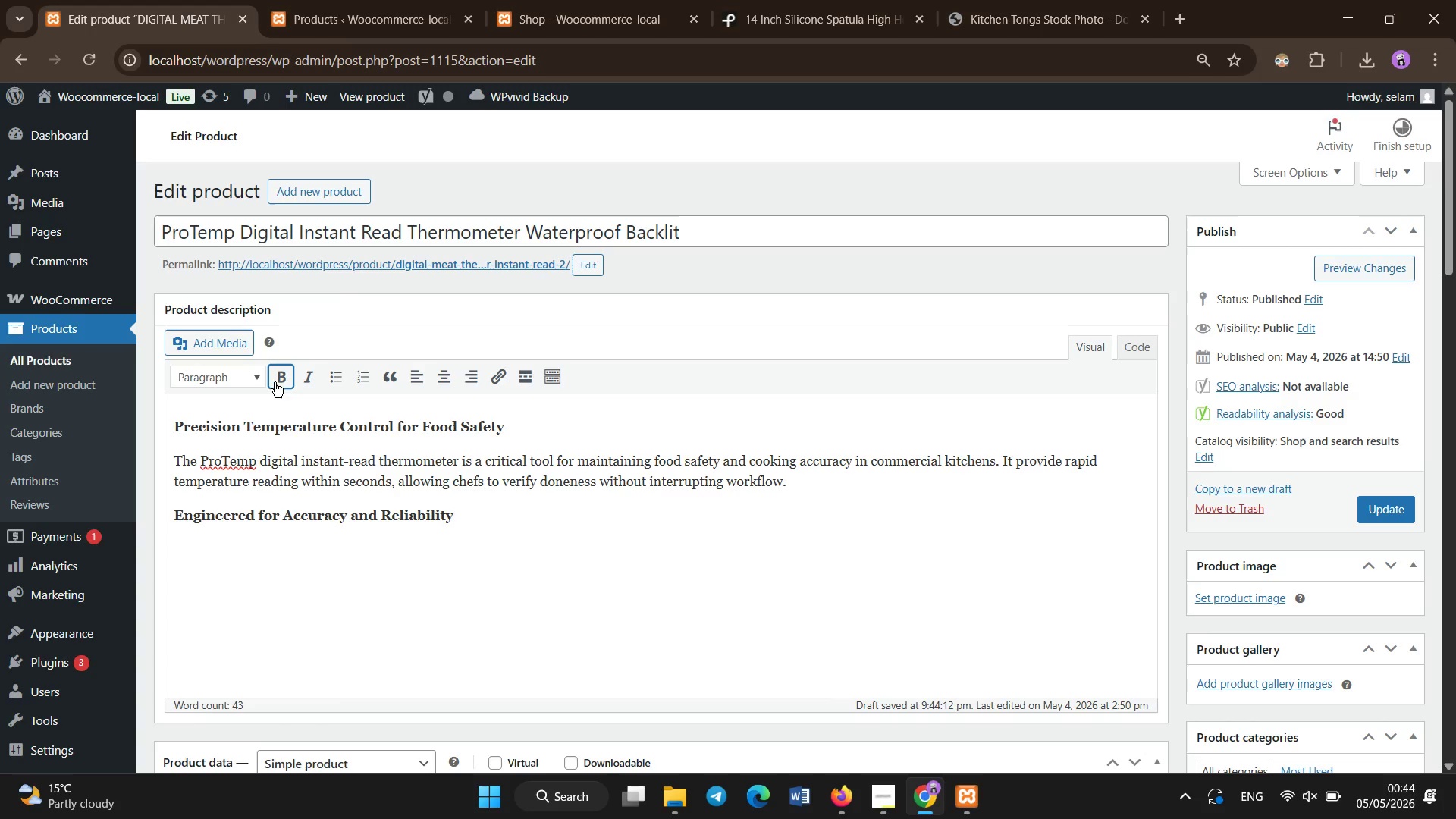 
type(with an accuracy of + or - )
key(Backspace)
type(^0F , this thermometer ensures consistent results across various cooking applicaion )
key(Backspace)
type(. whether grilling)
 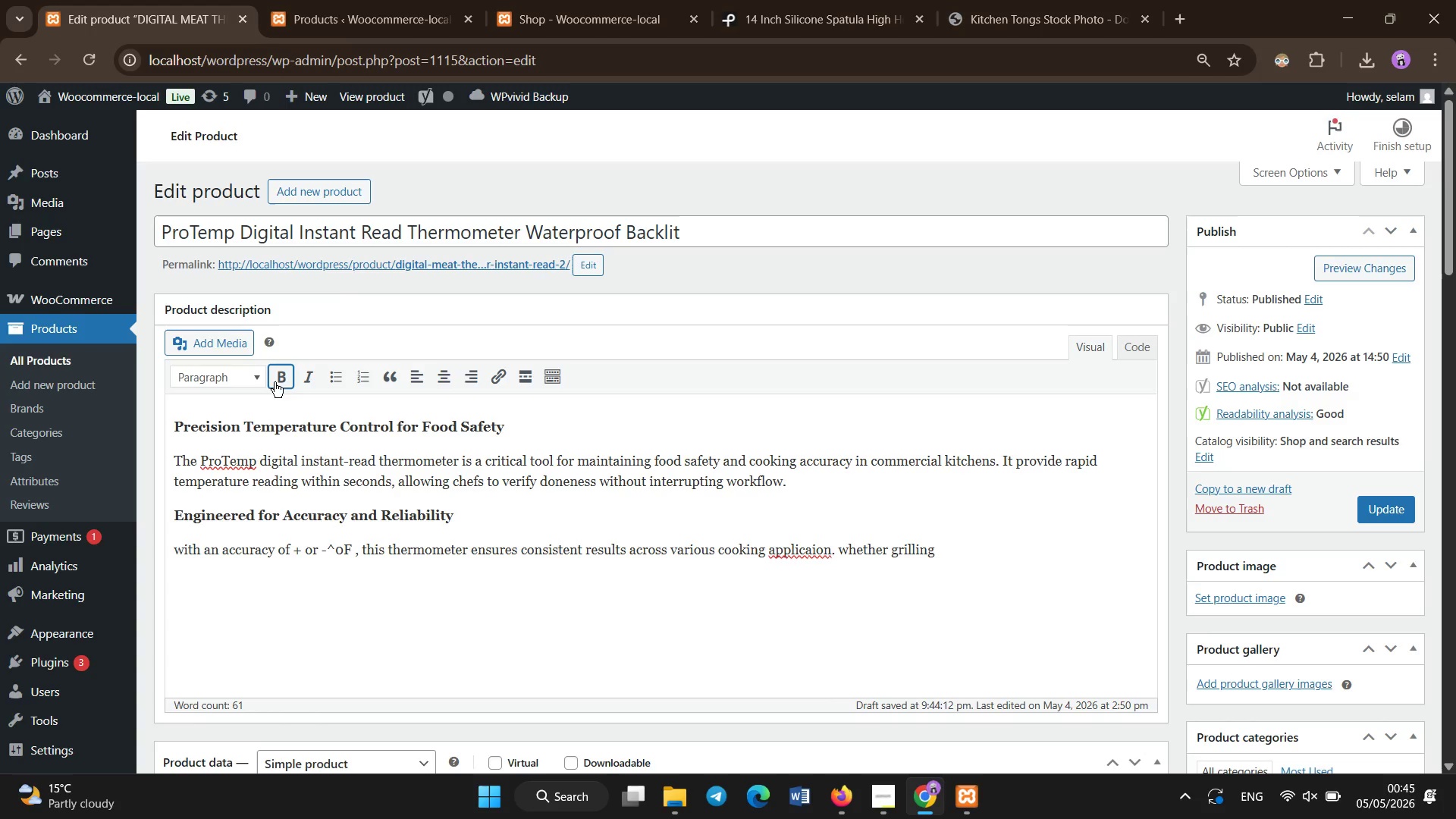 
hold_key(key=ArrowLeft, duration=1.03)
 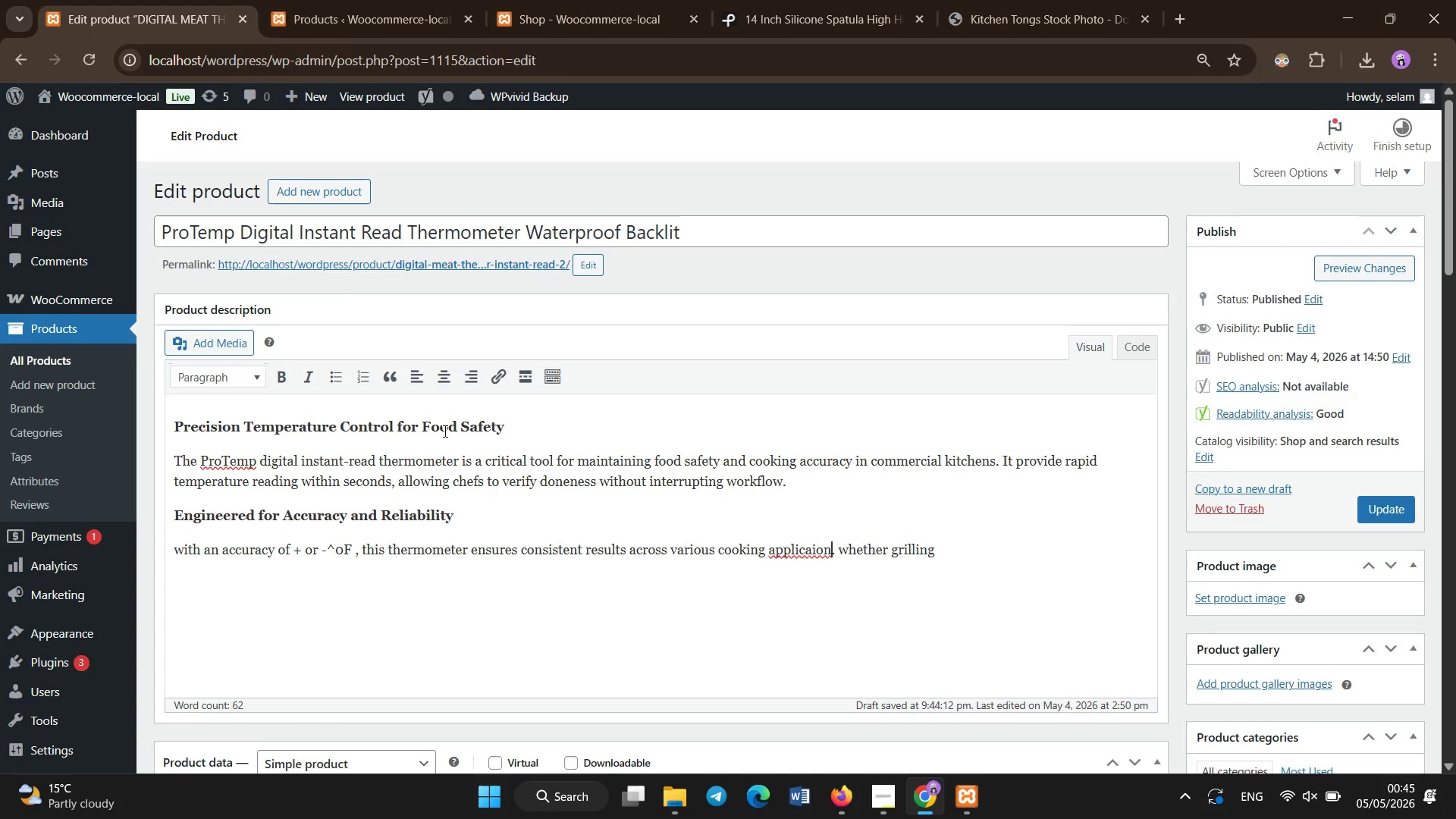 
hold_key(key=ArrowLeft, duration=6.41)
 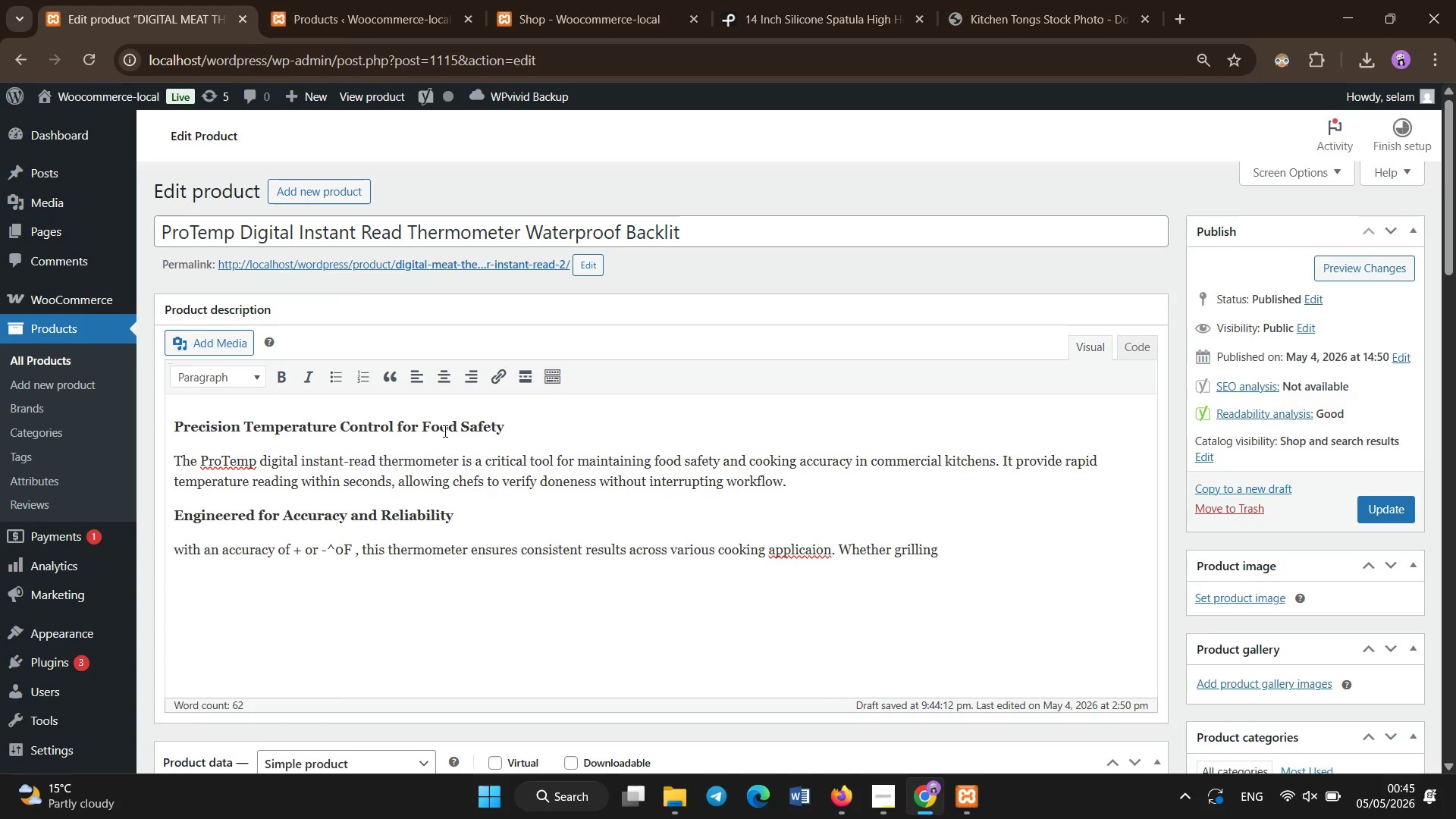 
key(ArrowRight)
 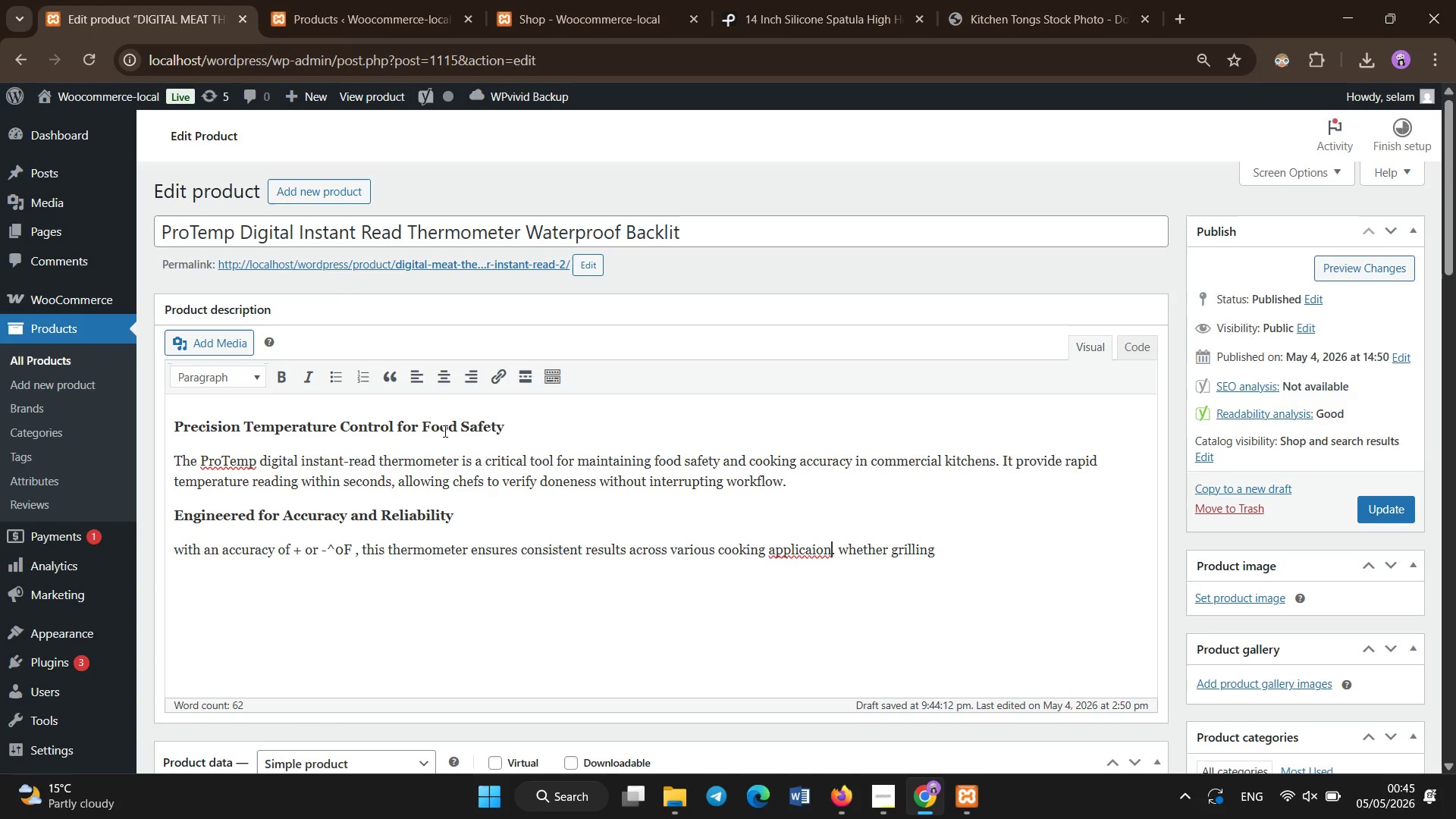 
key(ArrowRight)
 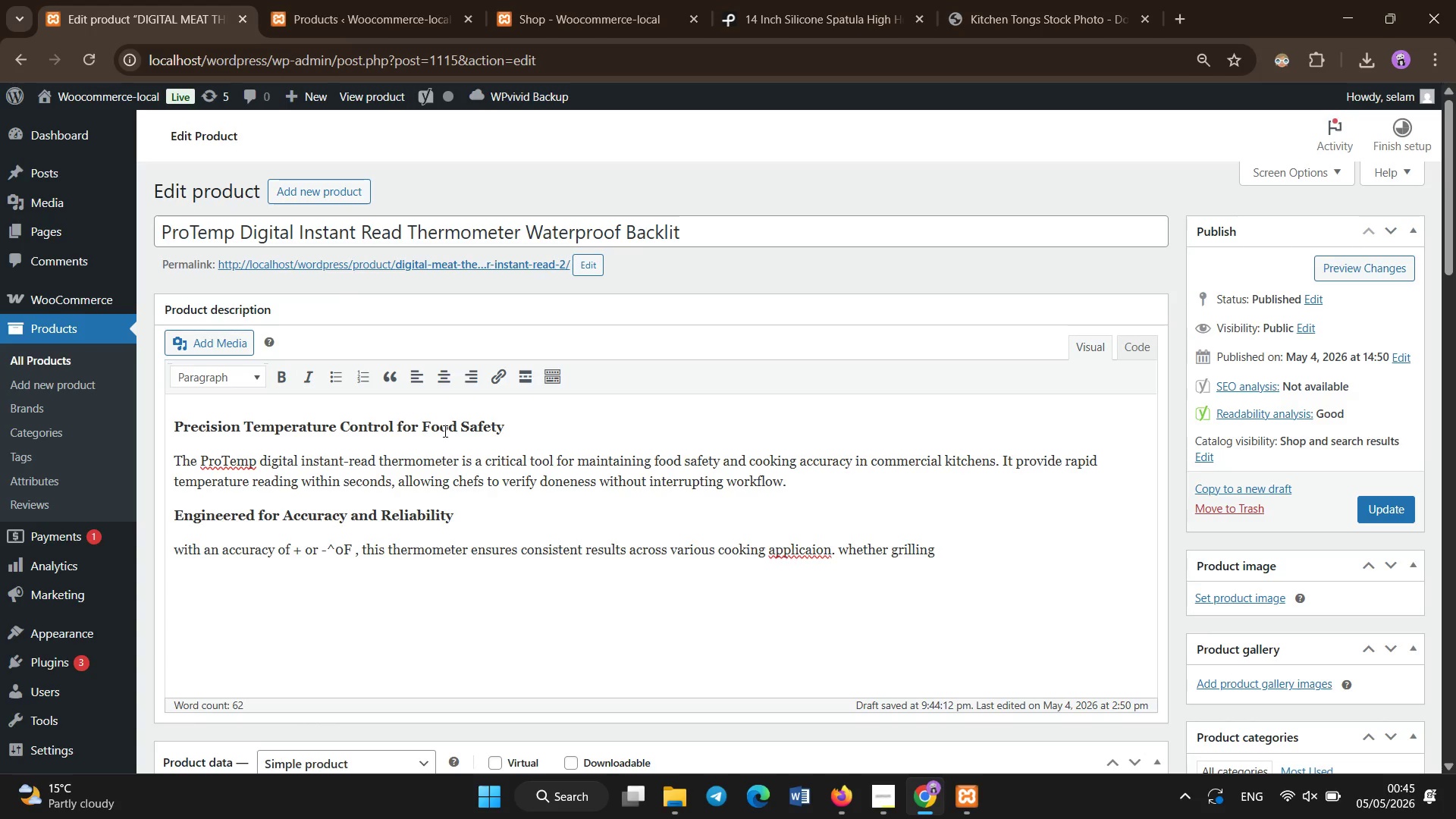 
key(ArrowRight)
 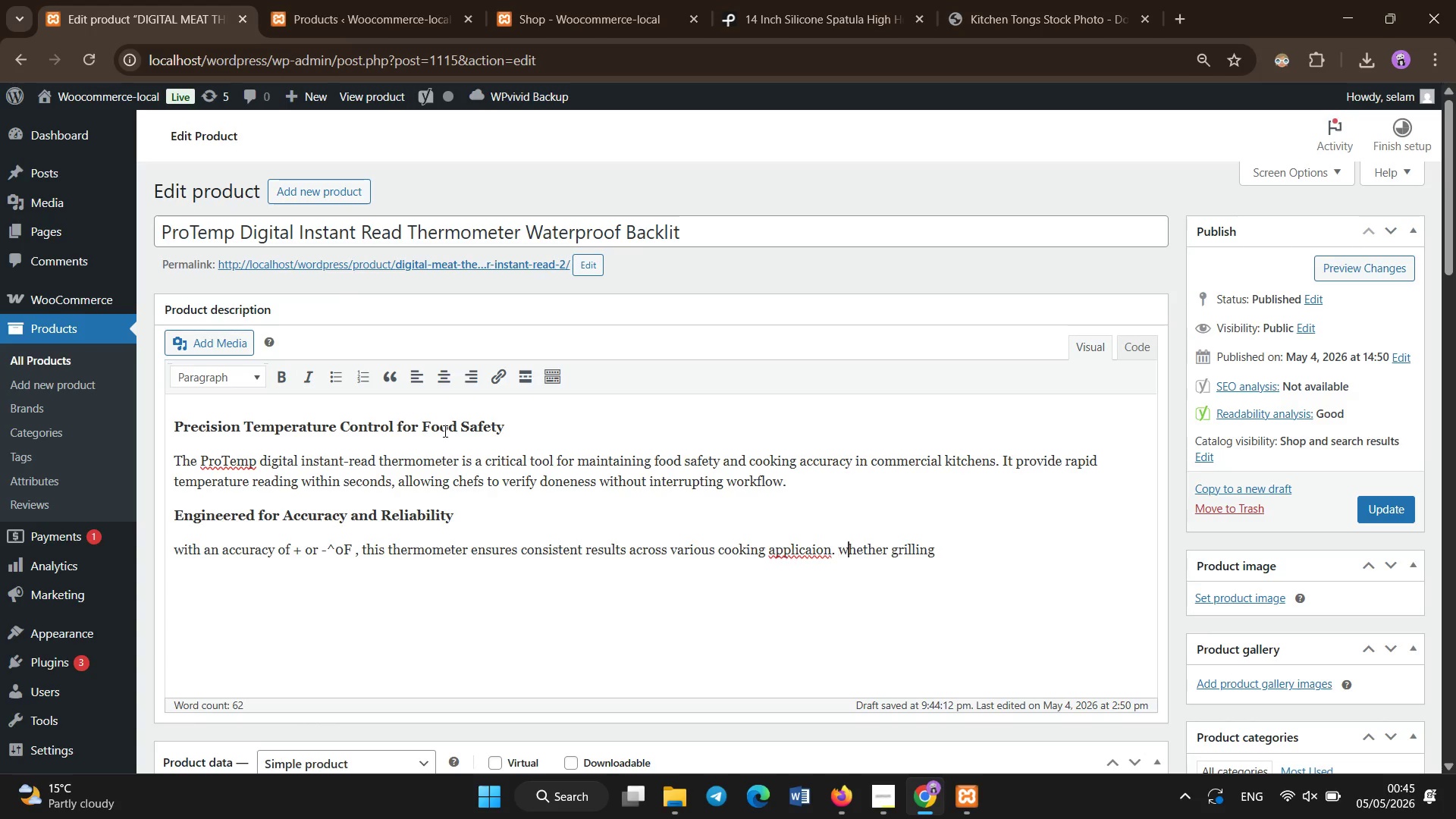 
key(ArrowRight)
 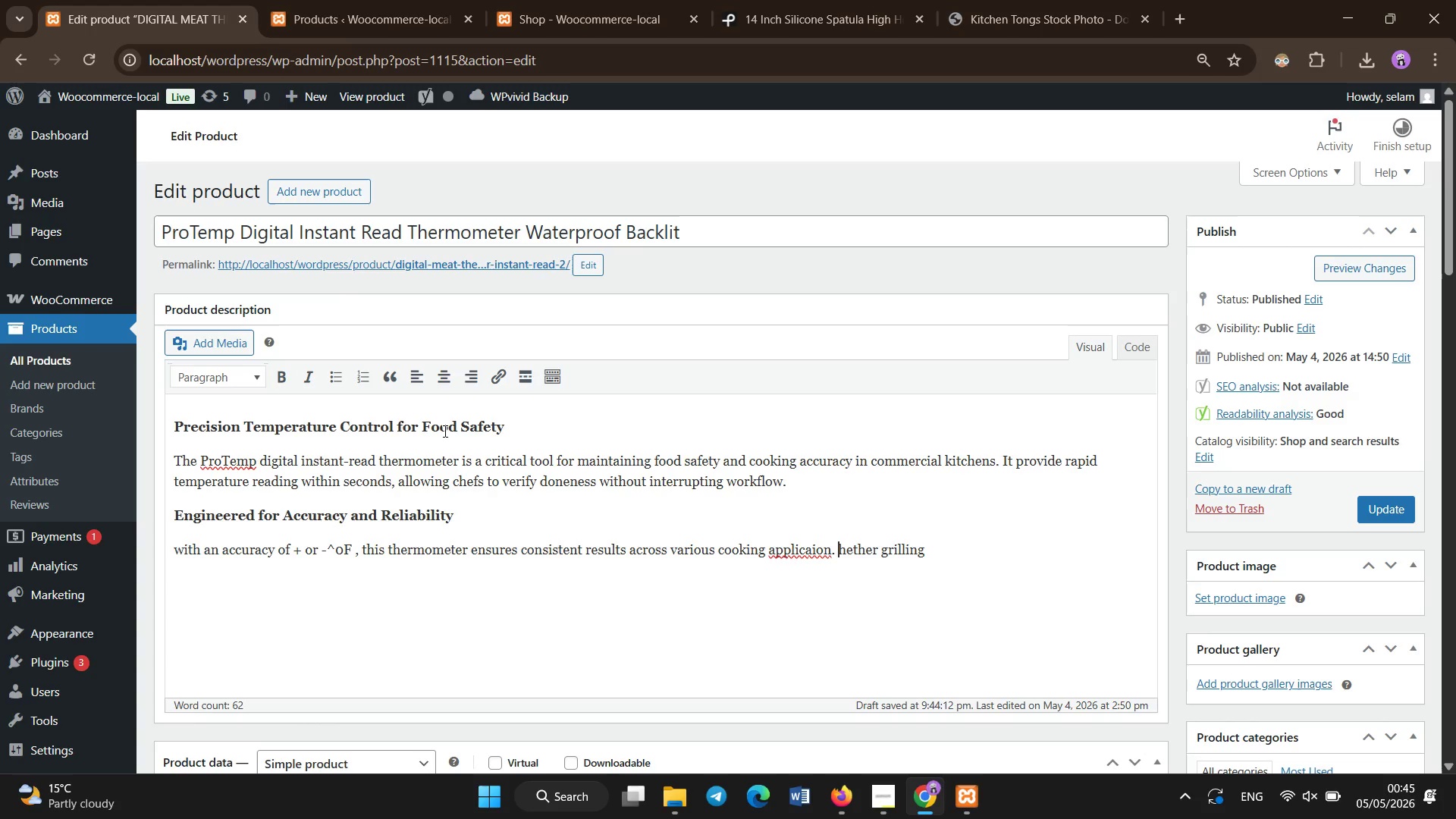 
key(Backspace)
 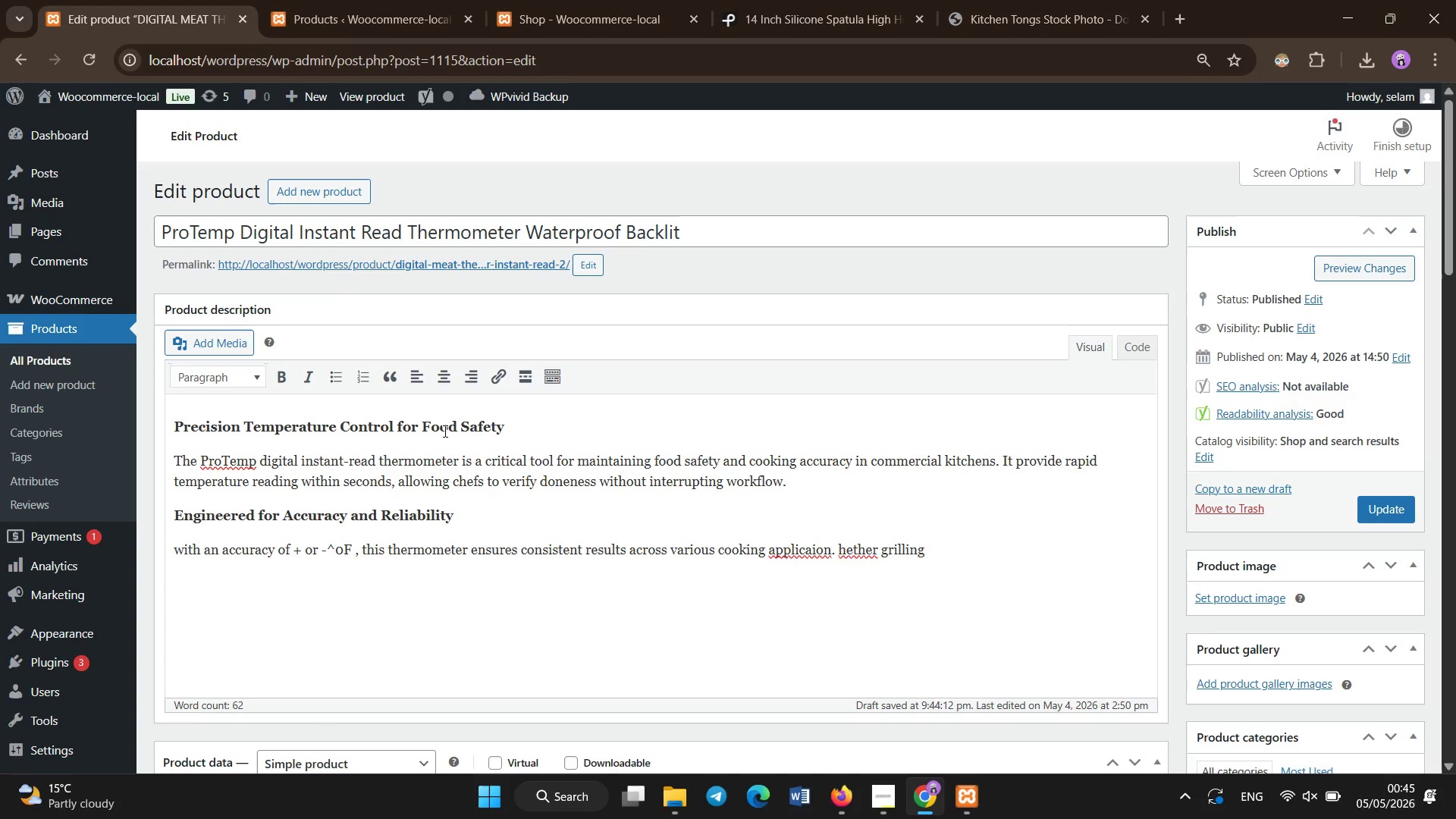 
key(W)
 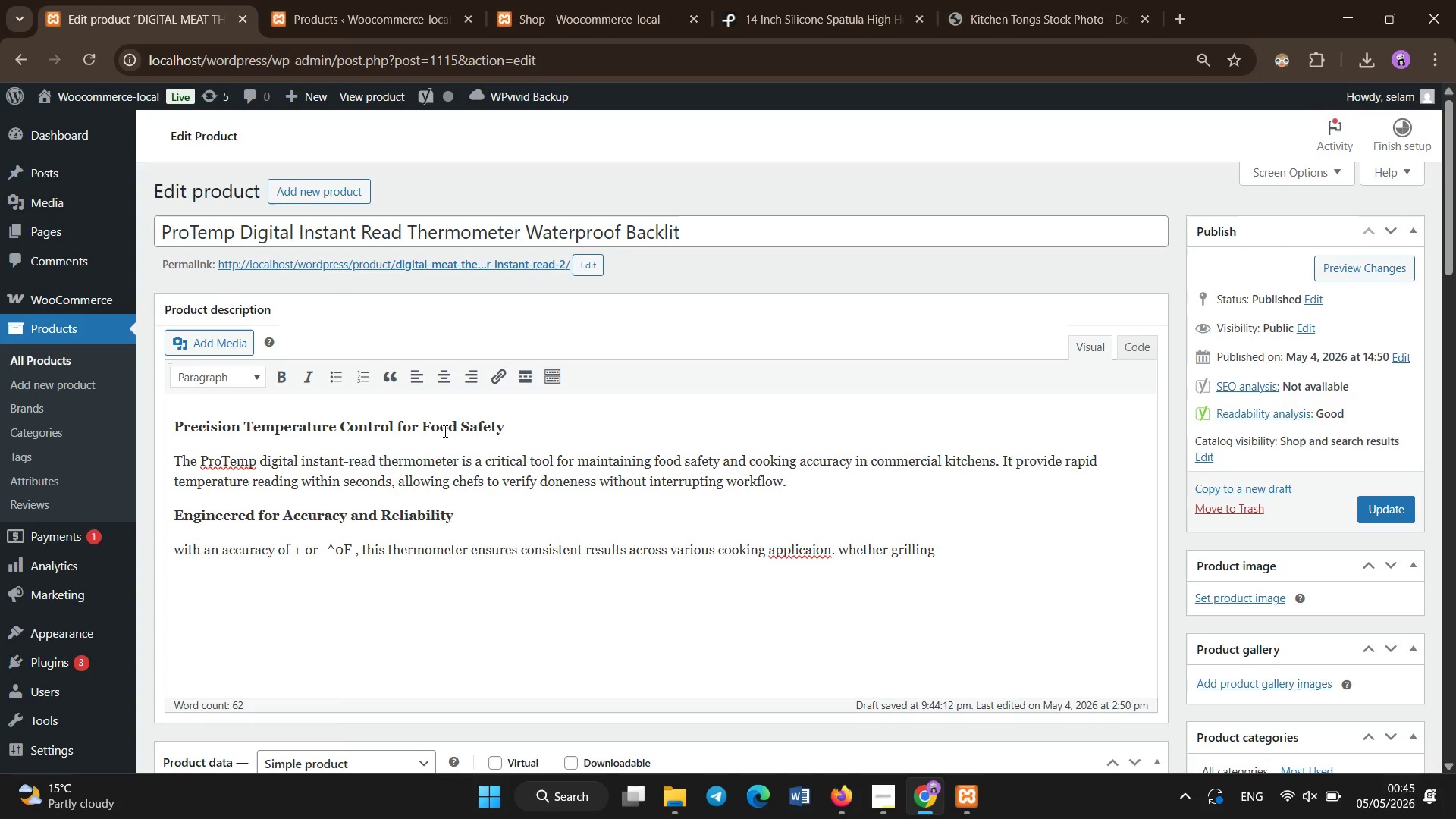 
key(Backspace)
 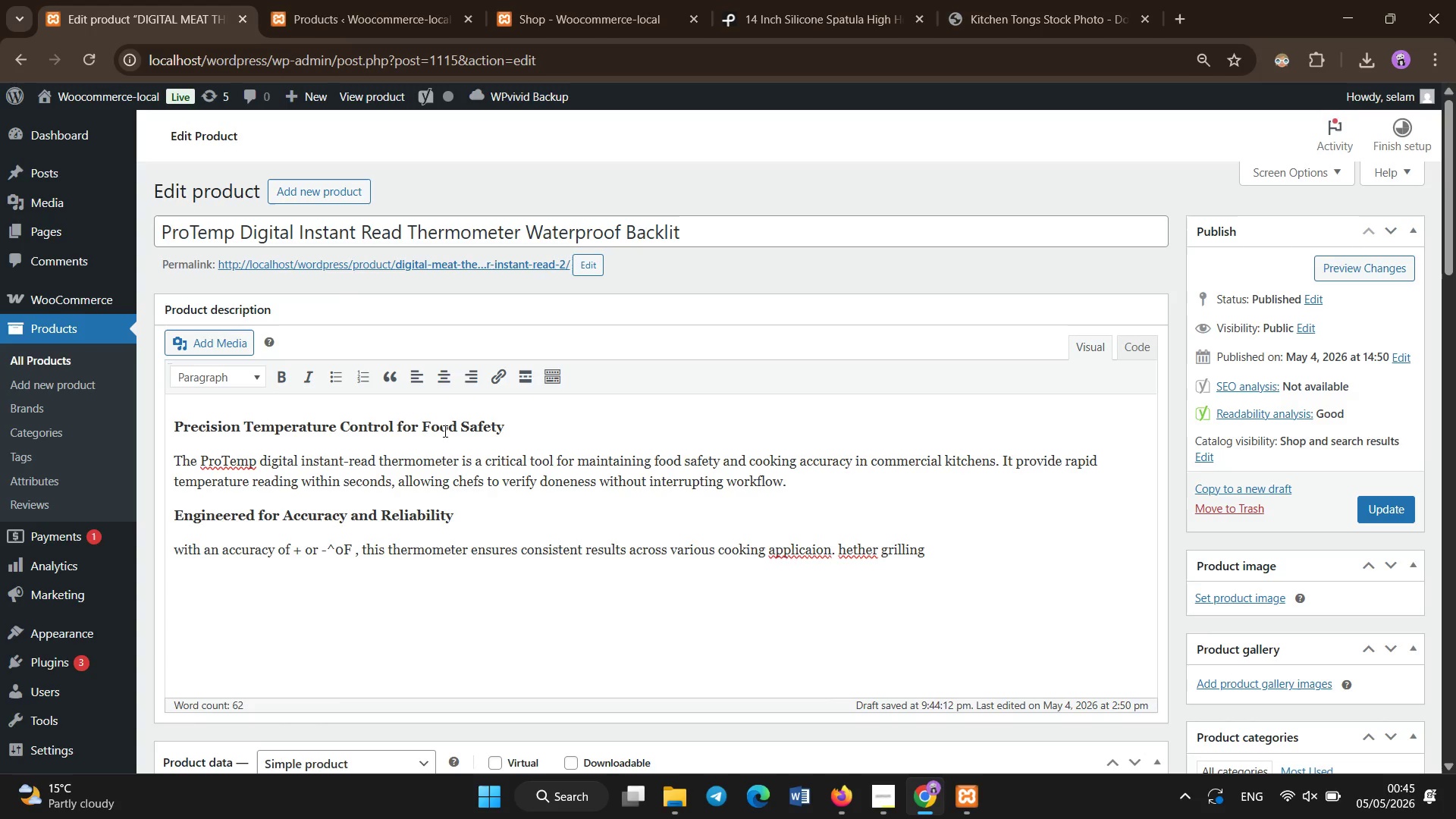 
key(Shift+W)
 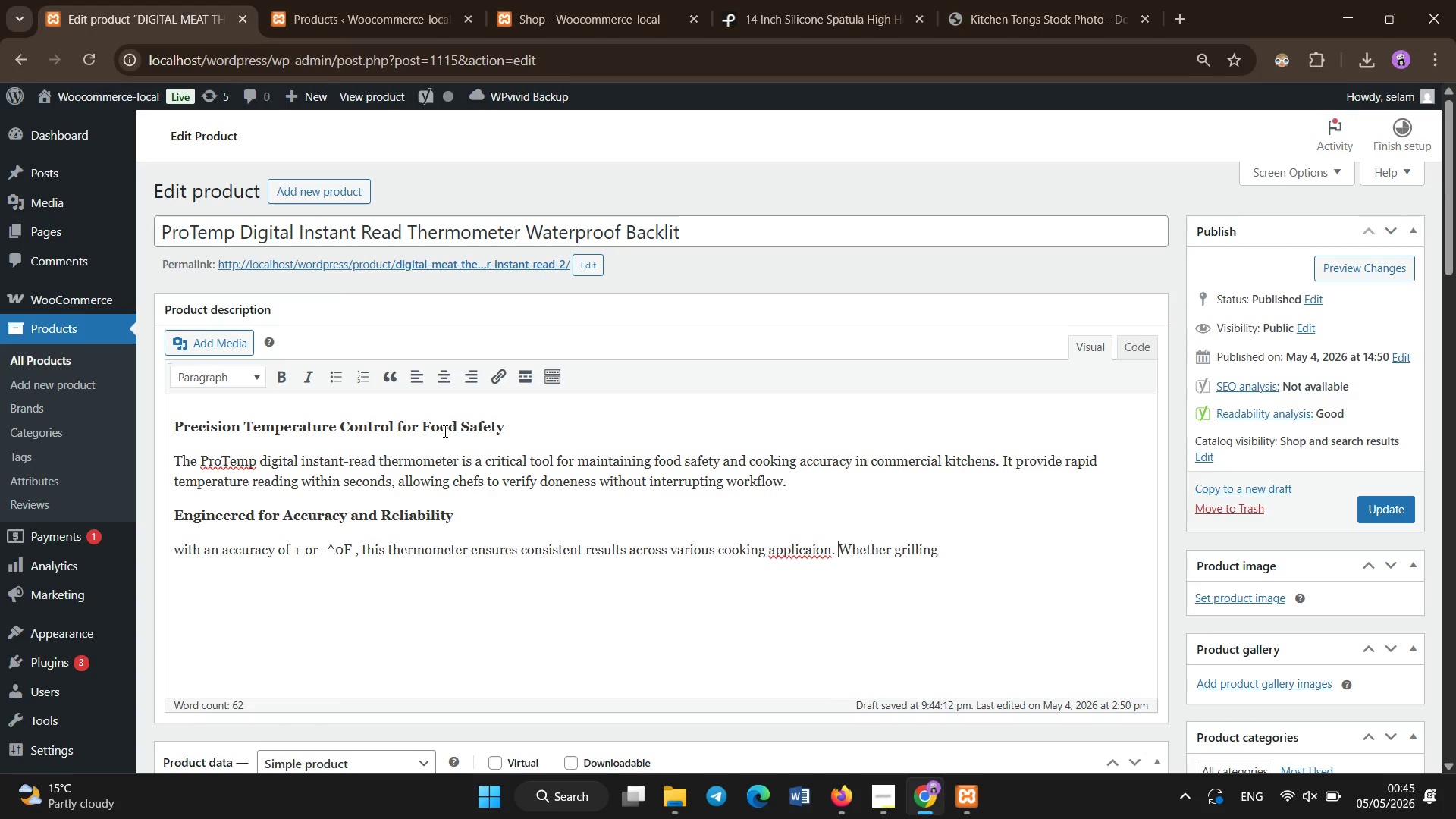 
hold_key(key=ArrowLeft, duration=0.45)
 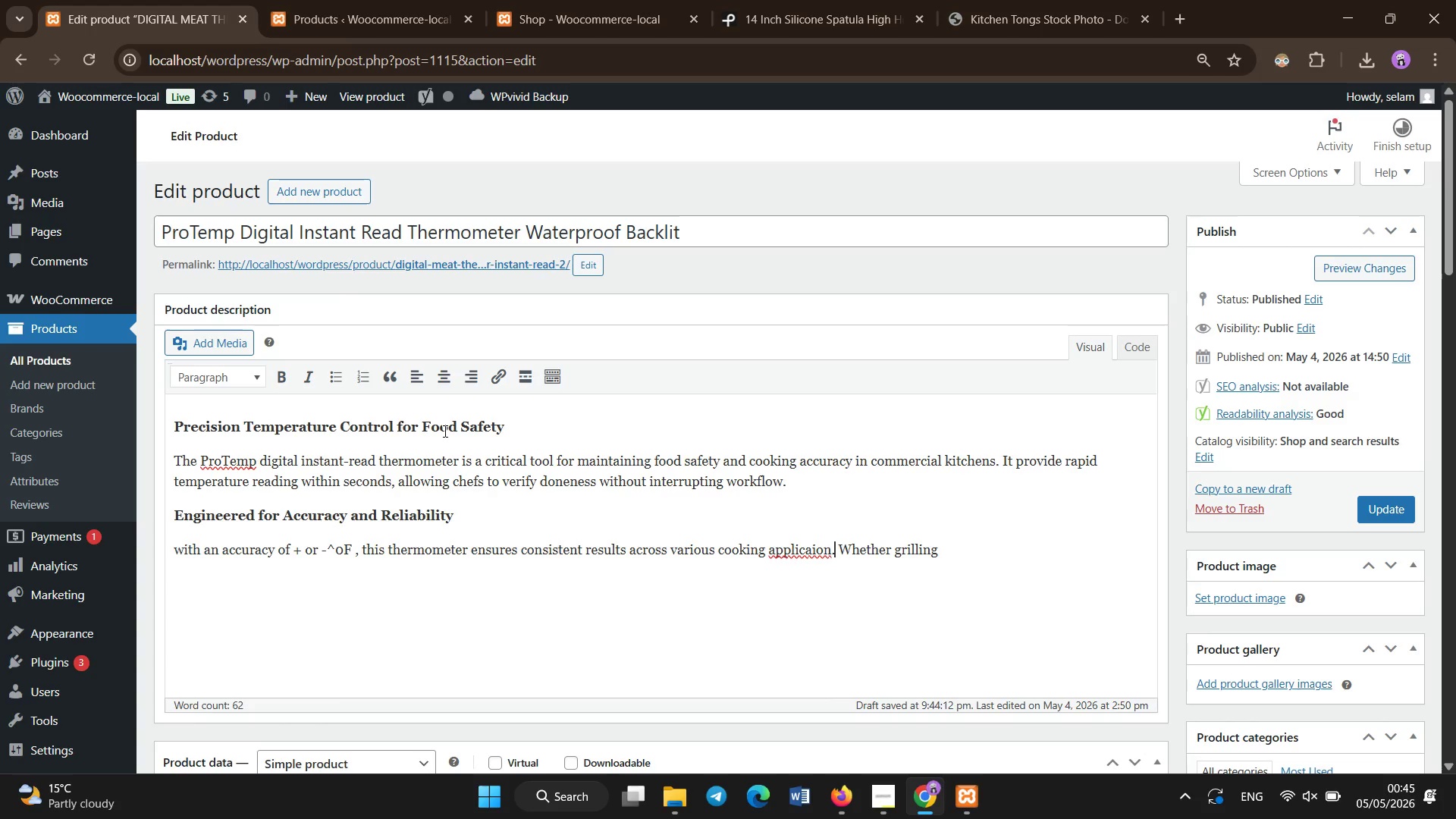 
key(ArrowLeft)
 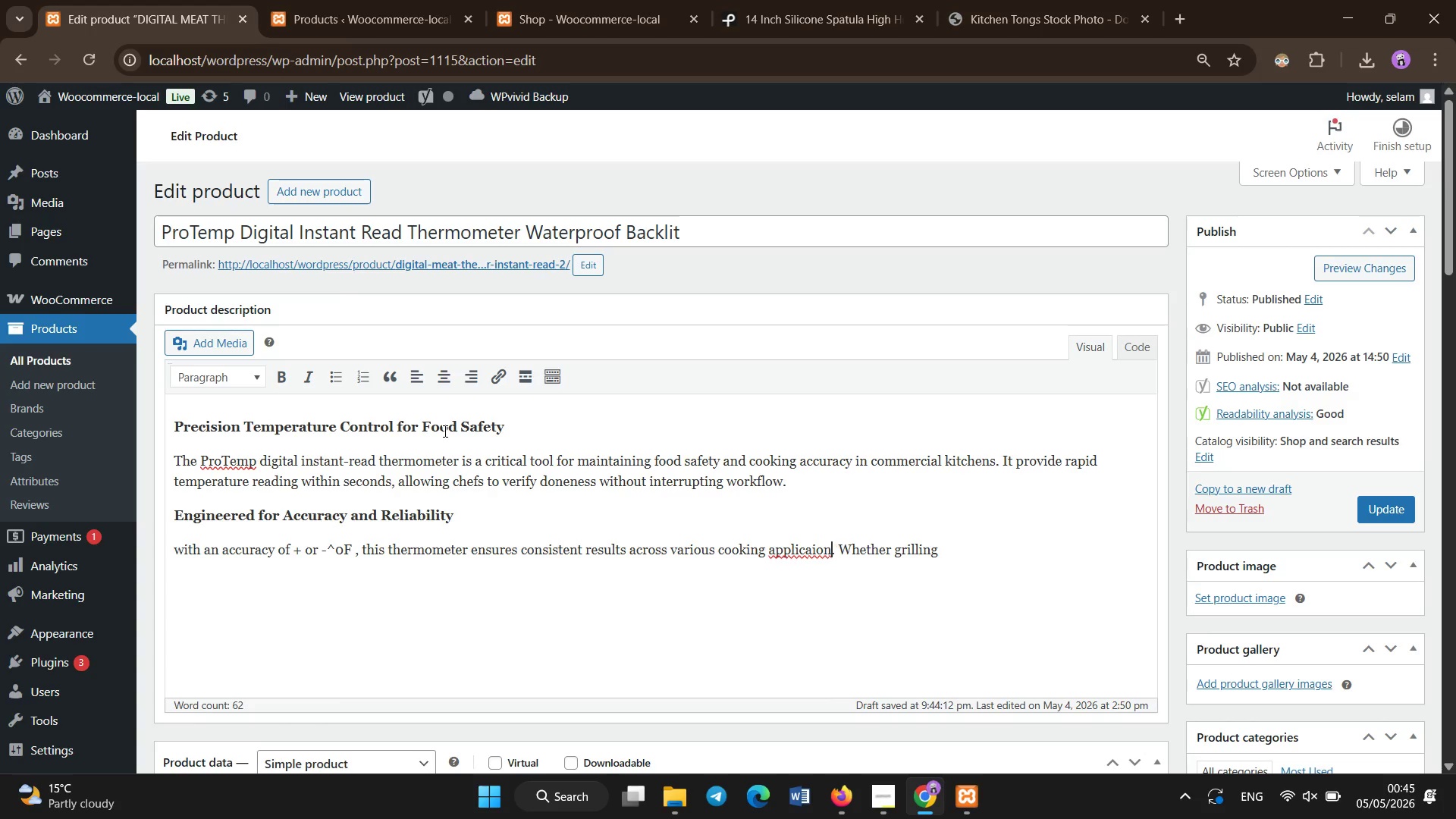 
key(ArrowLeft)
 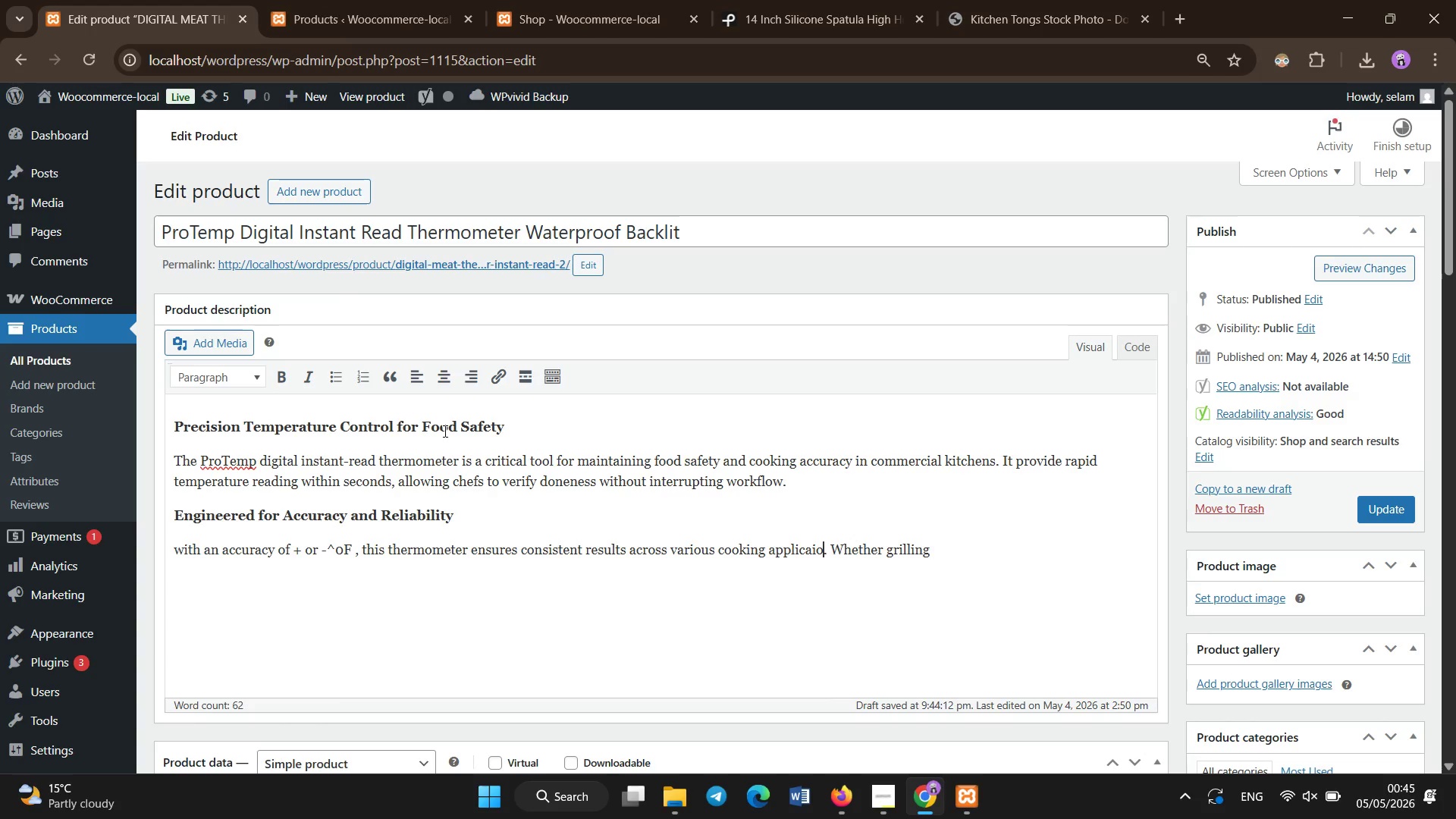 
key(Backspace)
key(Backspace)
key(Backspace)
key(Backspace)
key(Backspace)
key(Backspace)
type(ications[End] meats, preparing popu)
key(Backspace)
key(Backspace)
key(Backspace)
type(oiltry )
key(Backspace)
key(Backspace)
key(Backspace)
key(Backspace)
key(Backspace)
key(Backspace)
 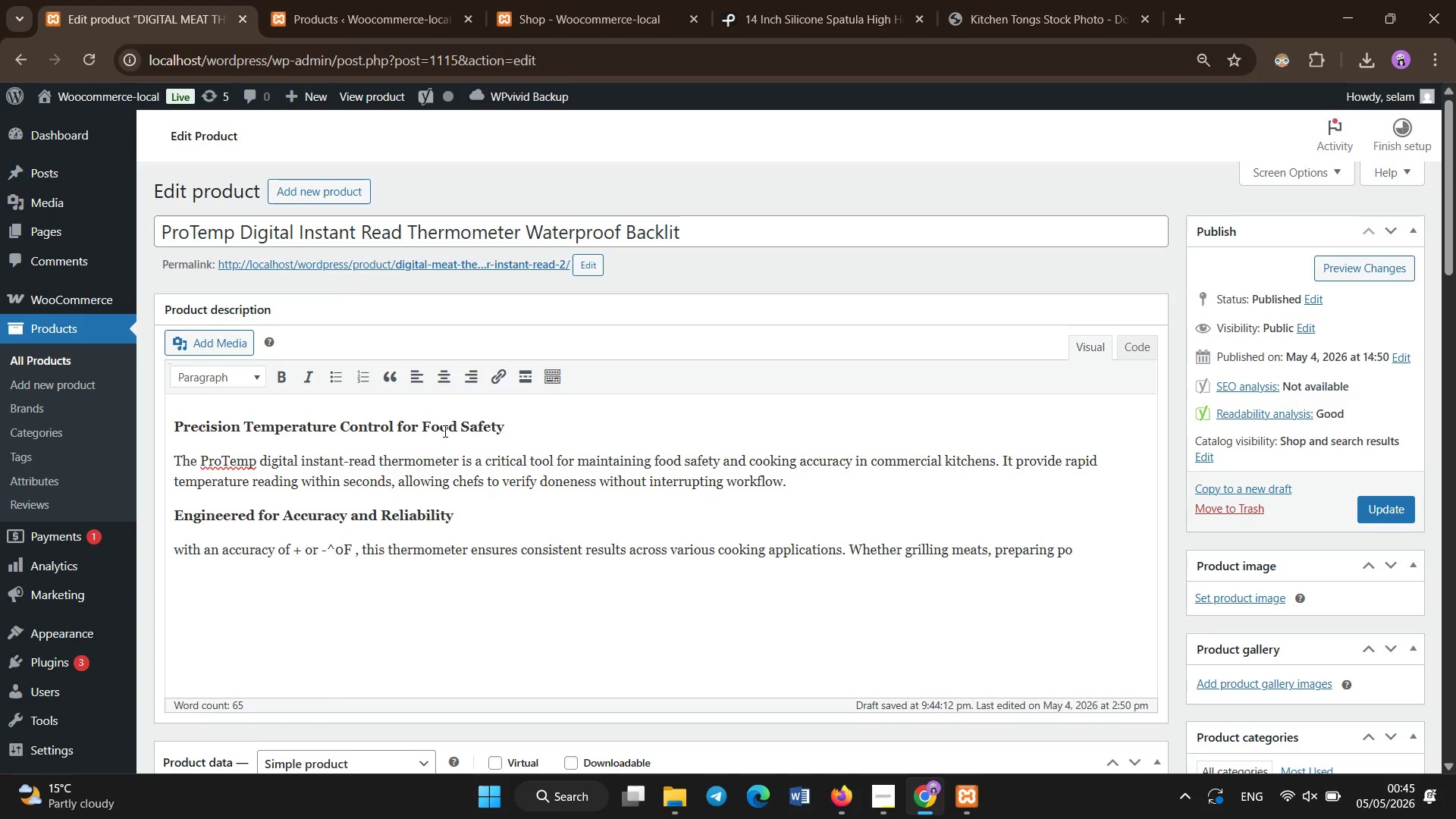 
wait(8.17)
 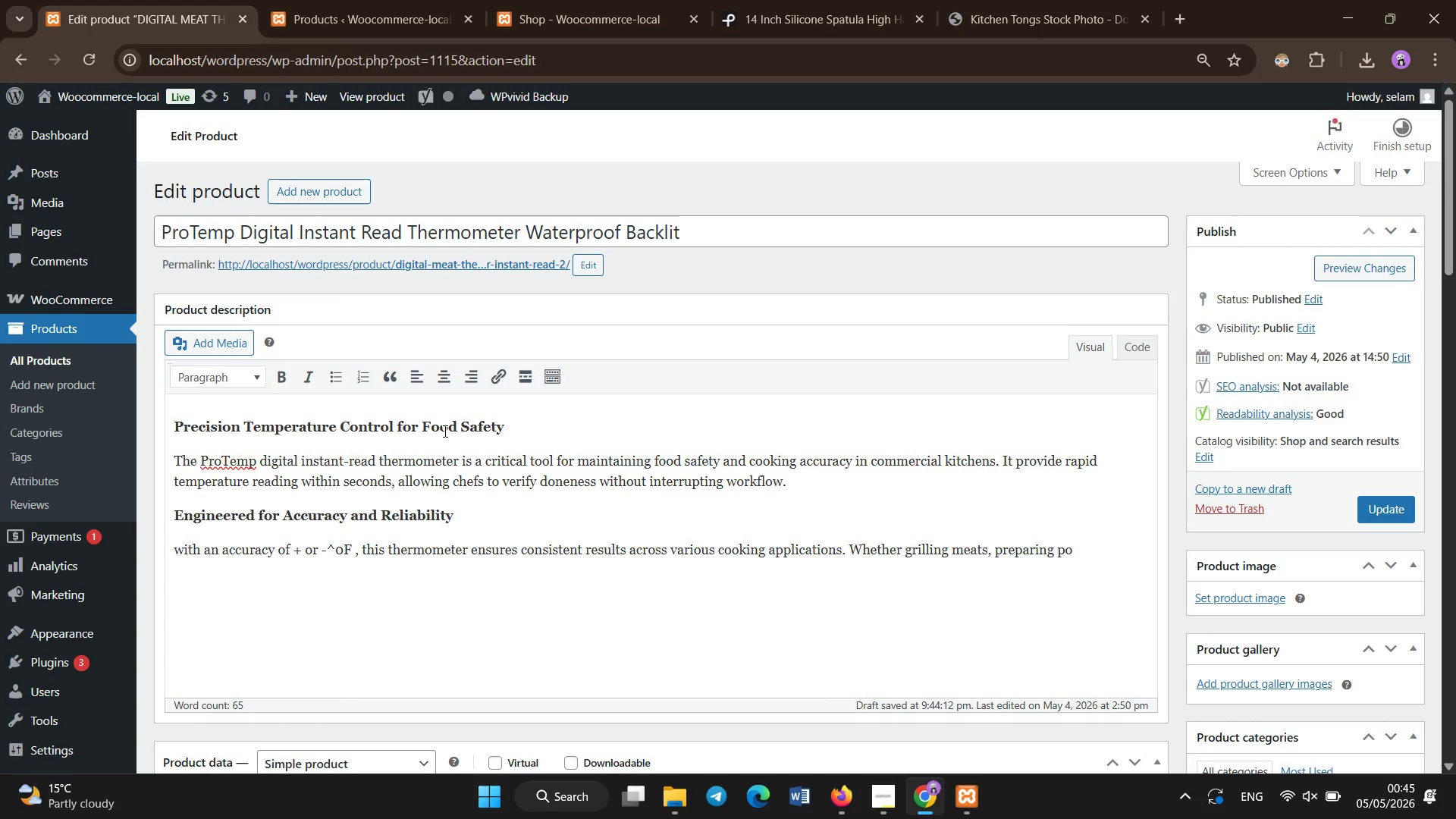 
key(Backspace)
 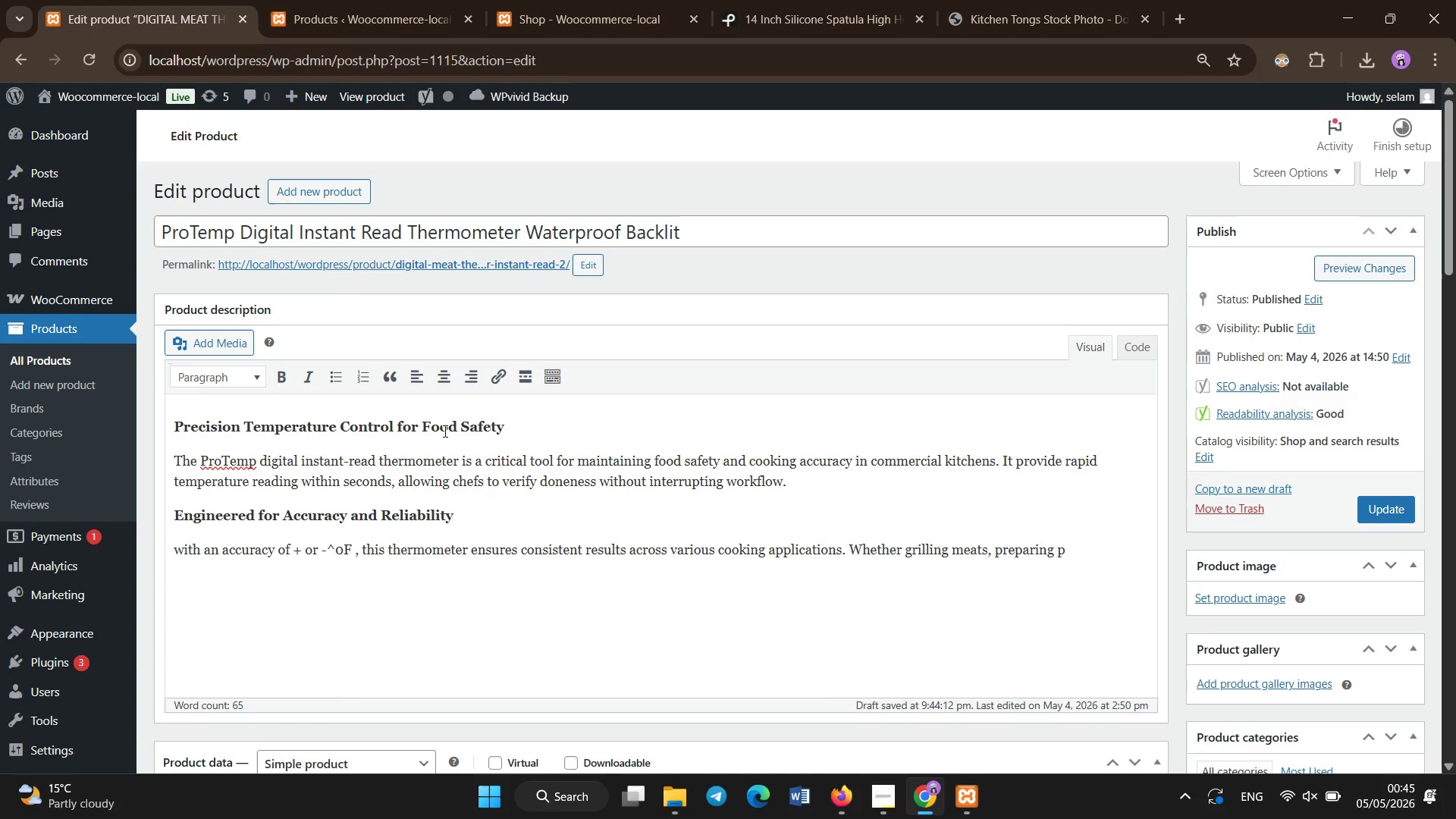 
key(Backspace)
 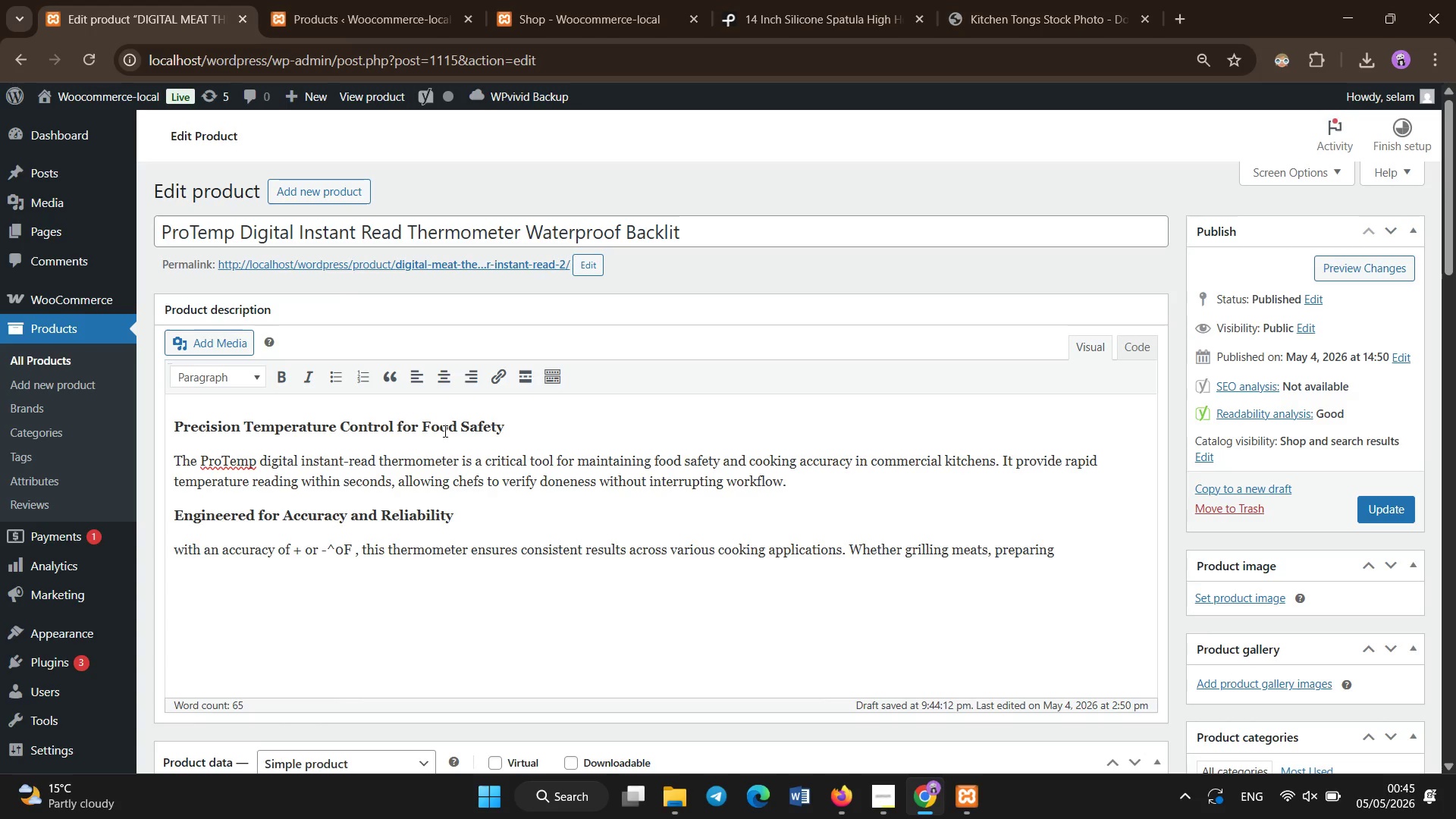 
key(Backspace)
 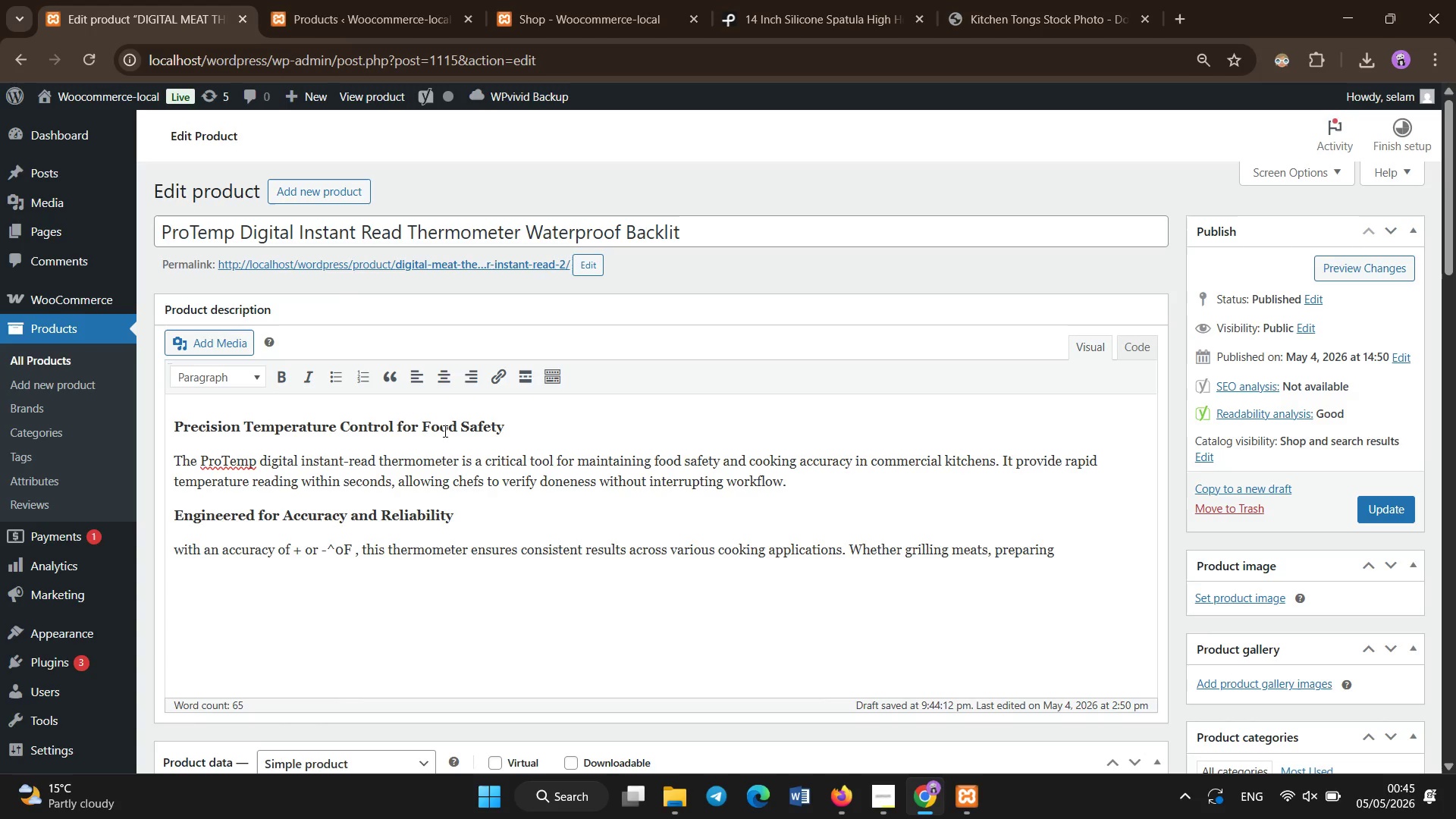 
key(Space)
 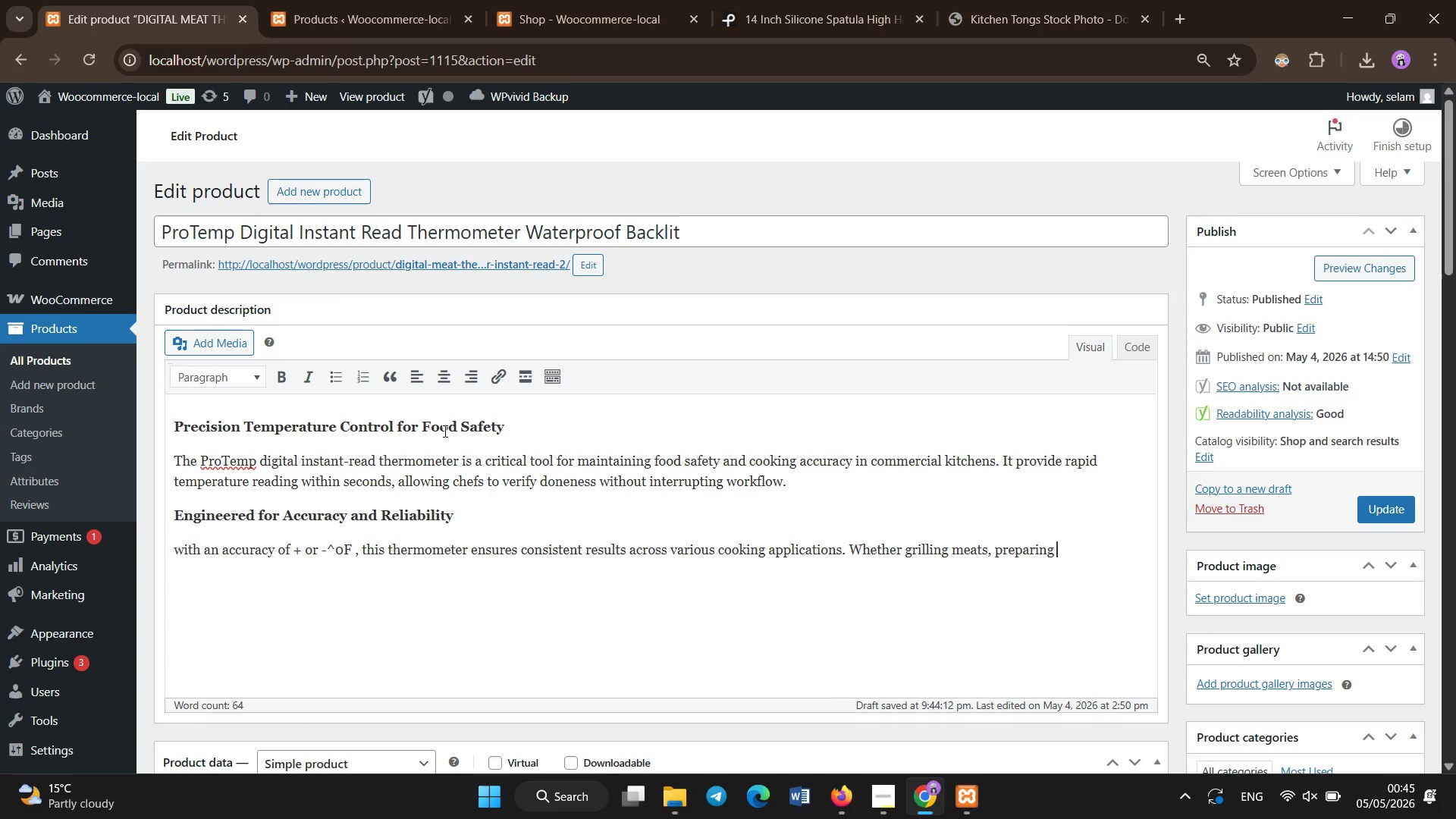 
wait(5.88)
 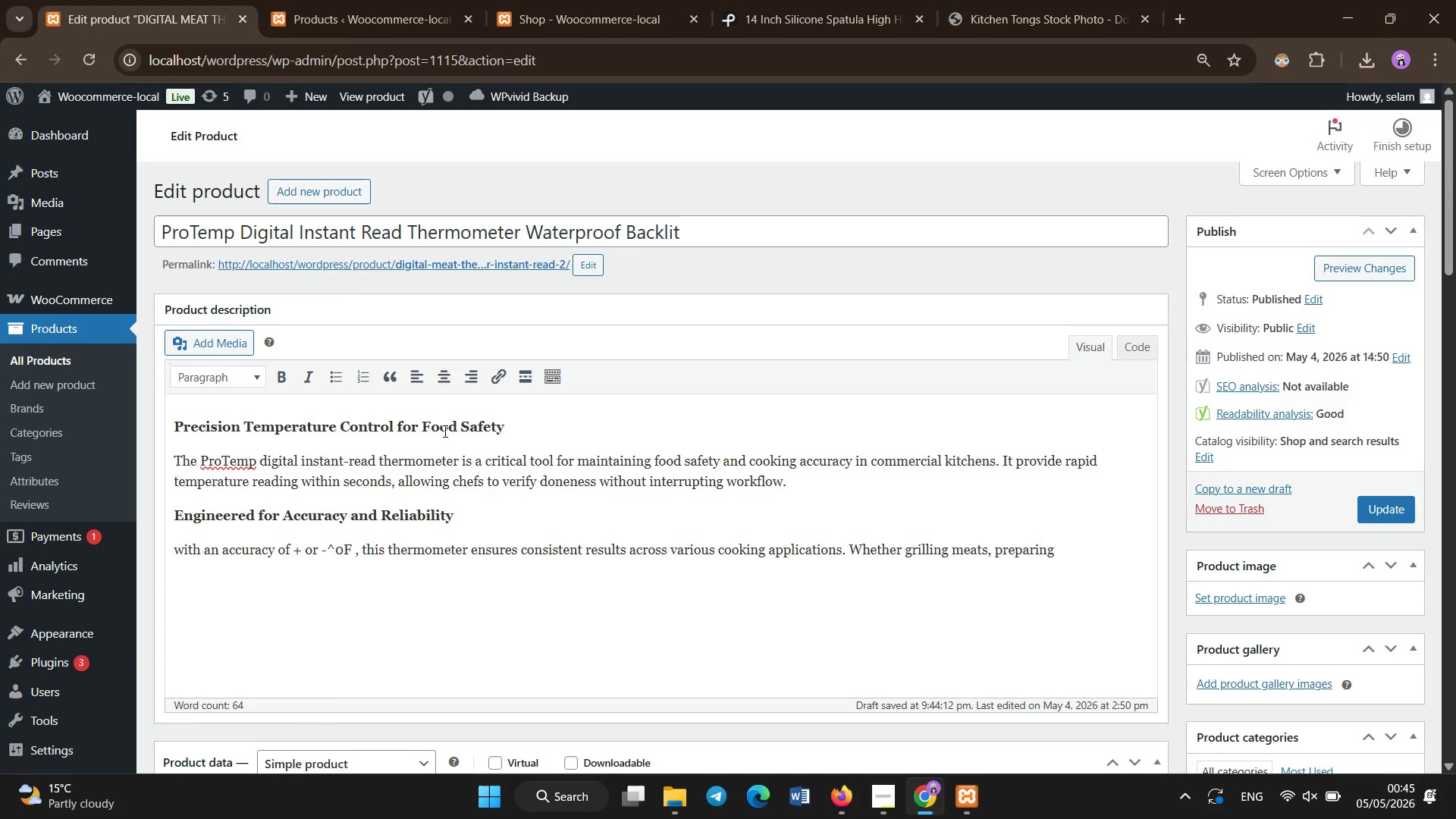 
type(poultry, o)
 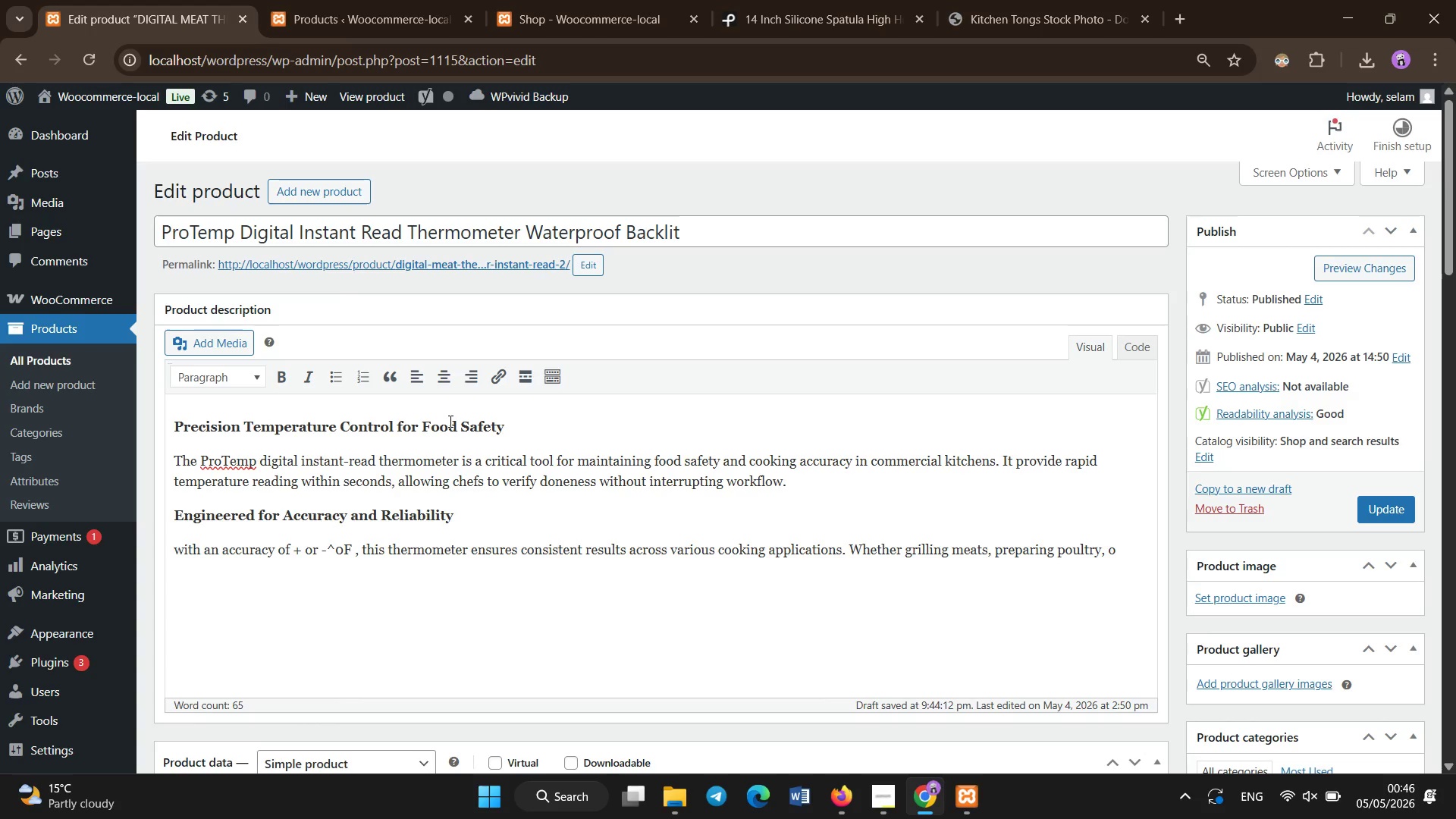 
key(R)
 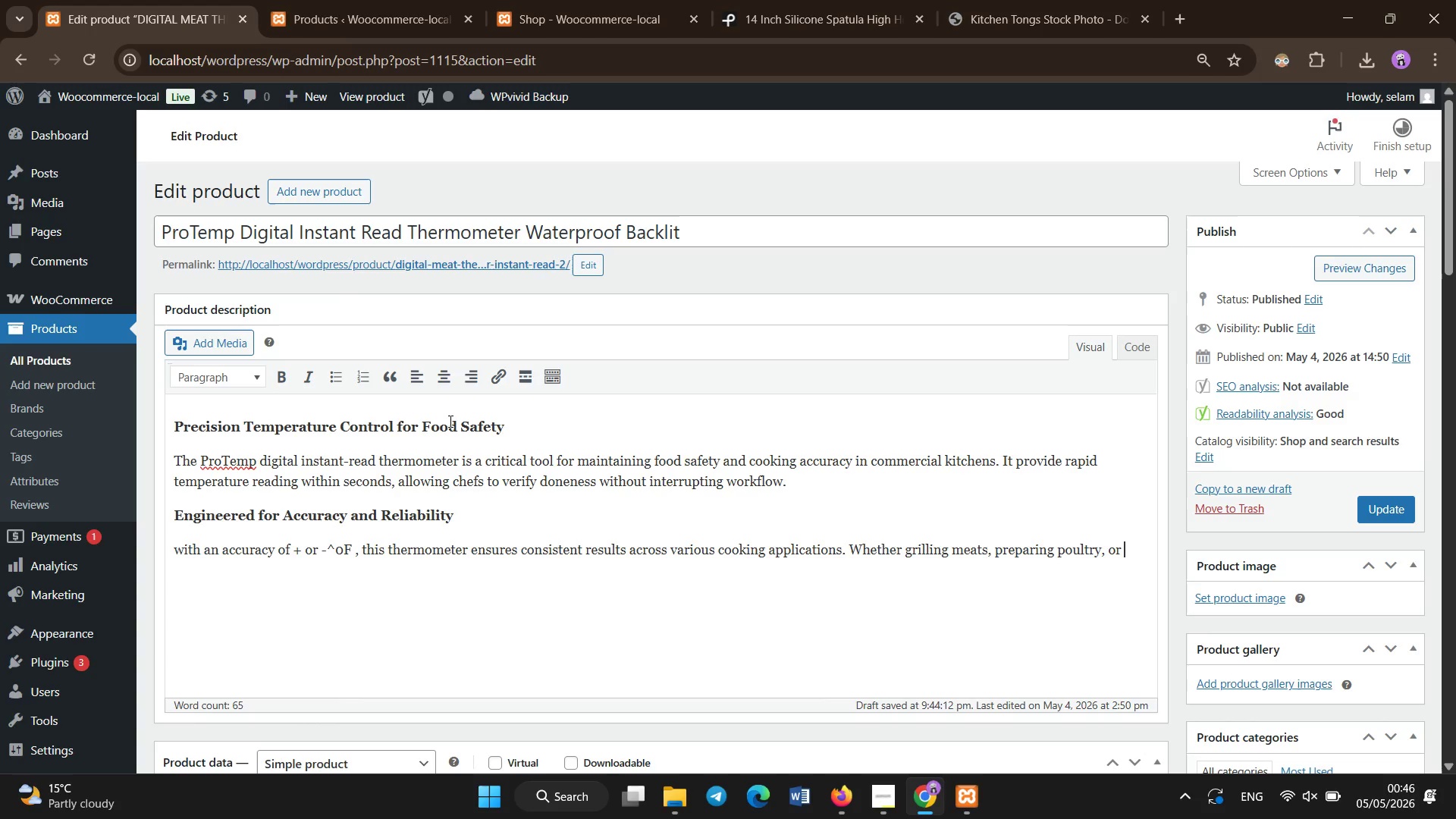 
key(Space)
 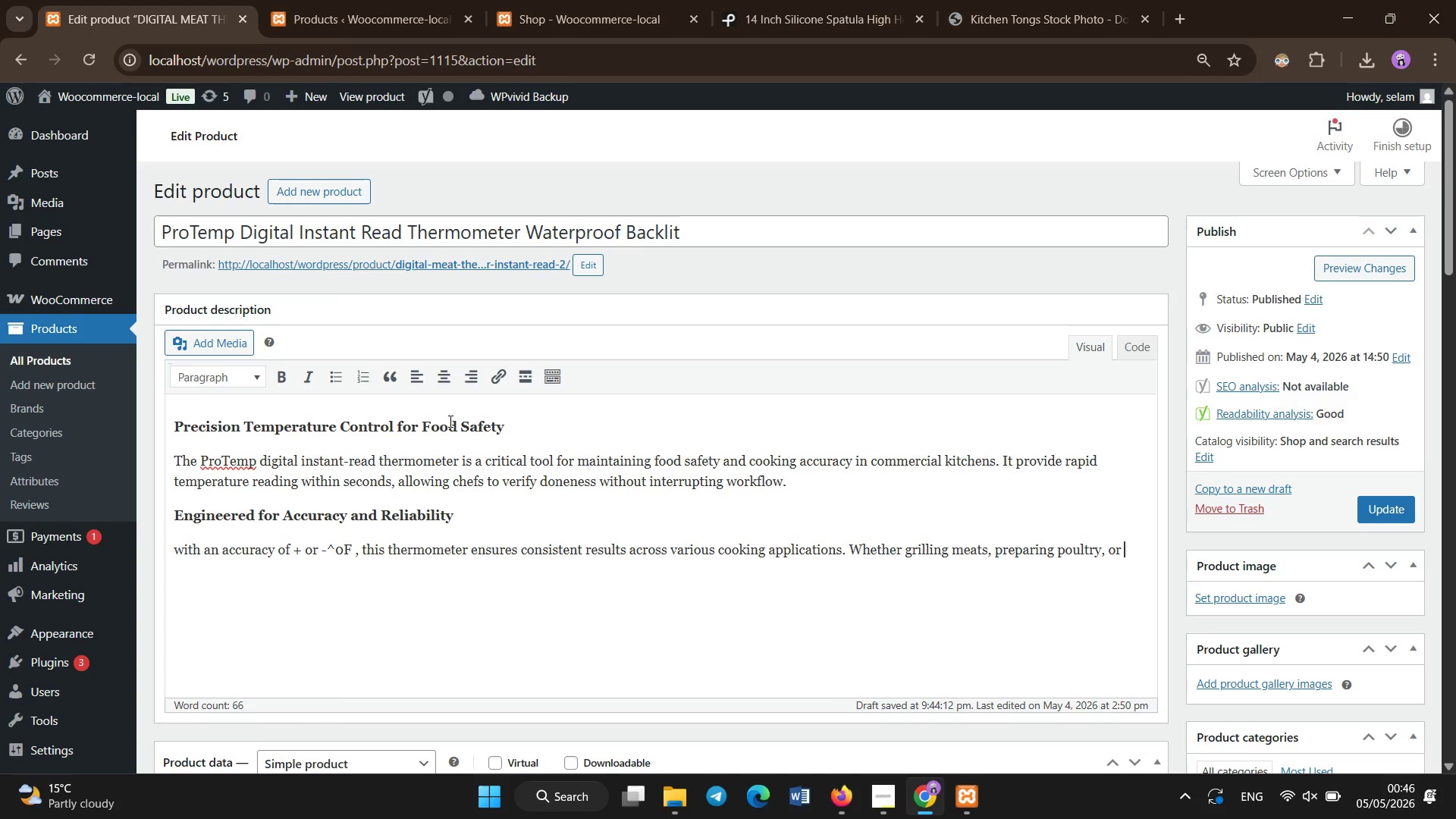 
type(checking sauces, )
key(Backspace)
key(Backspace)
type(.)
 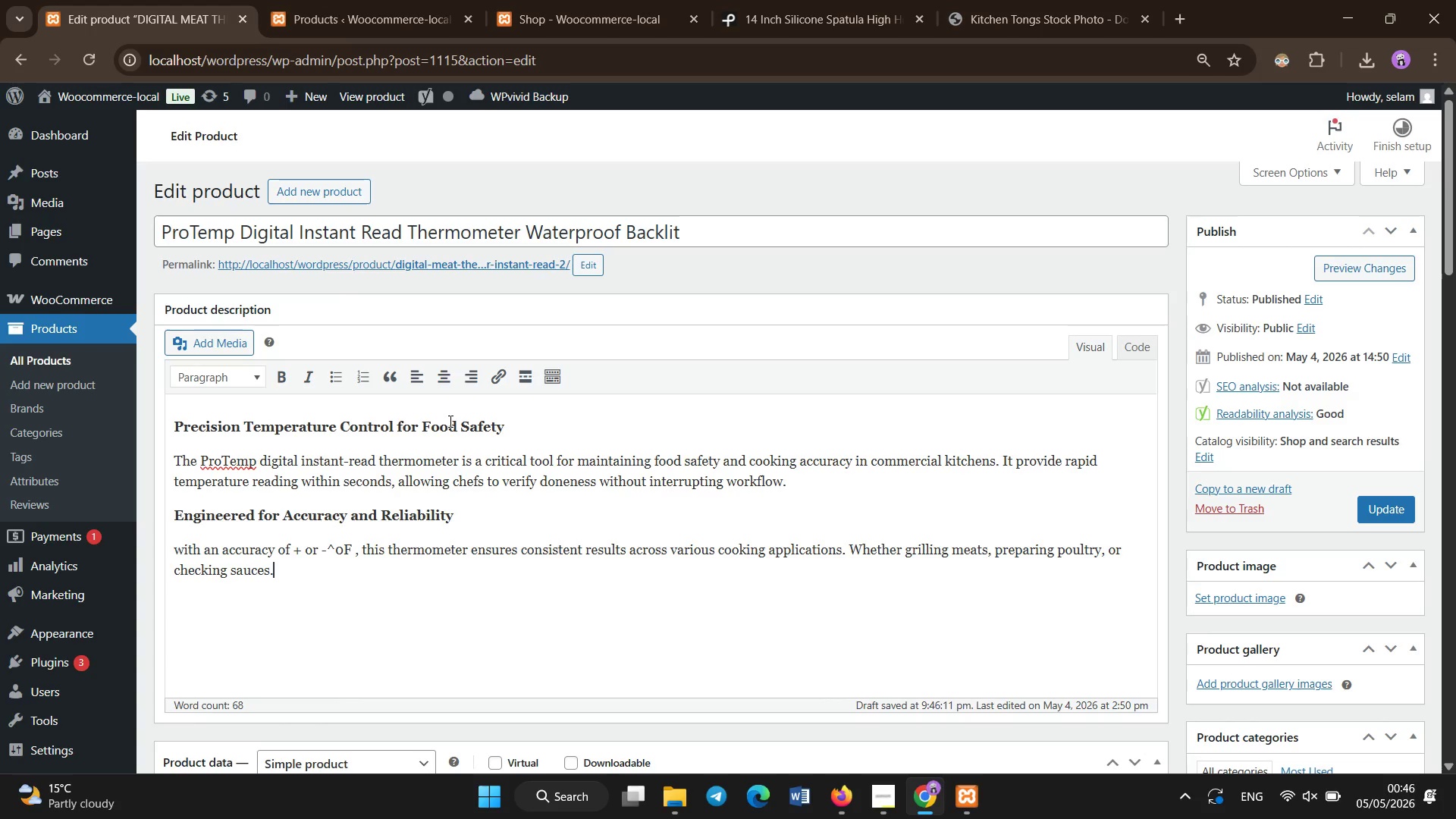 
key(Enter)
 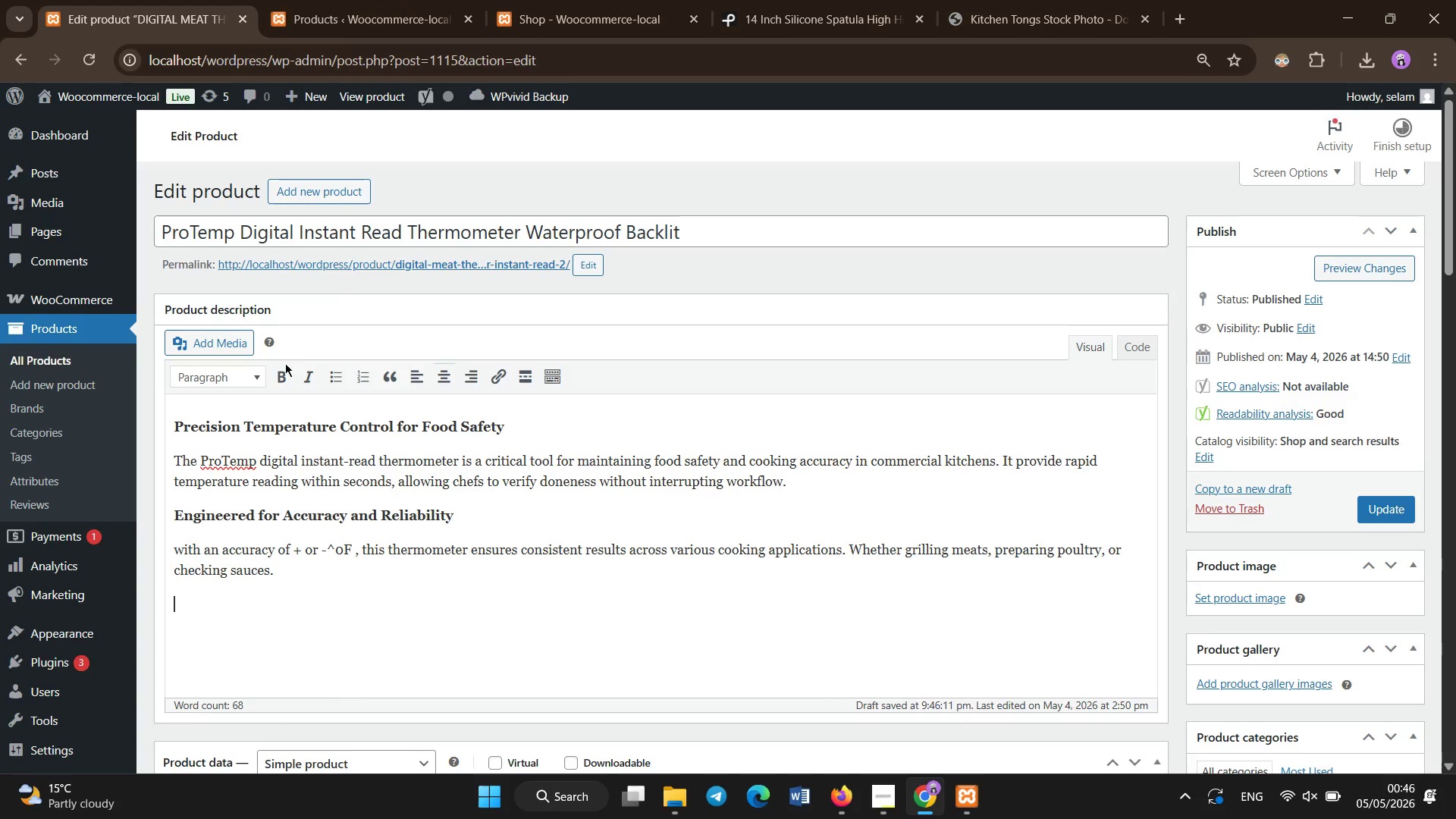 
wait(6.06)
 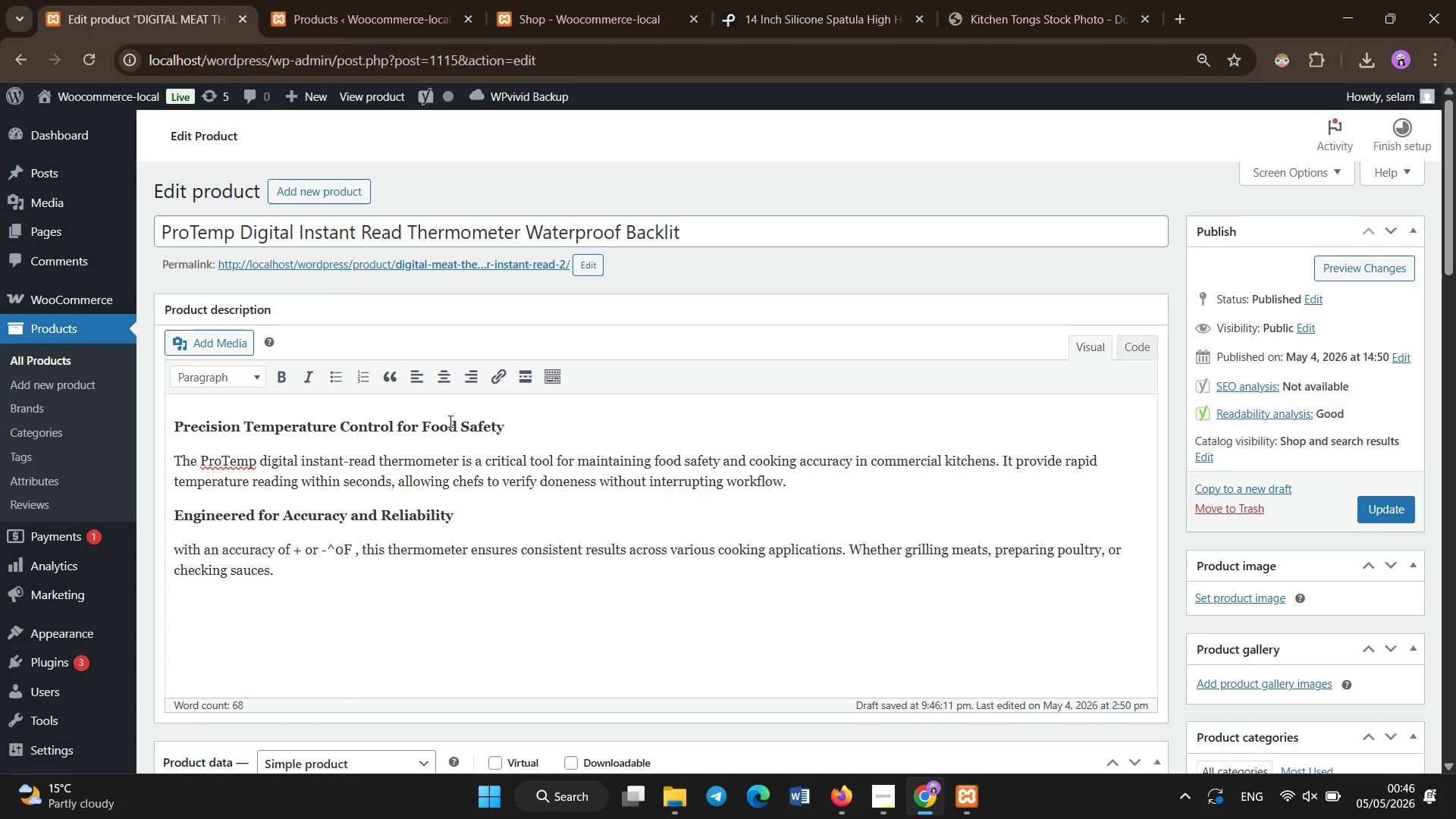 
left_click([281, 373])
 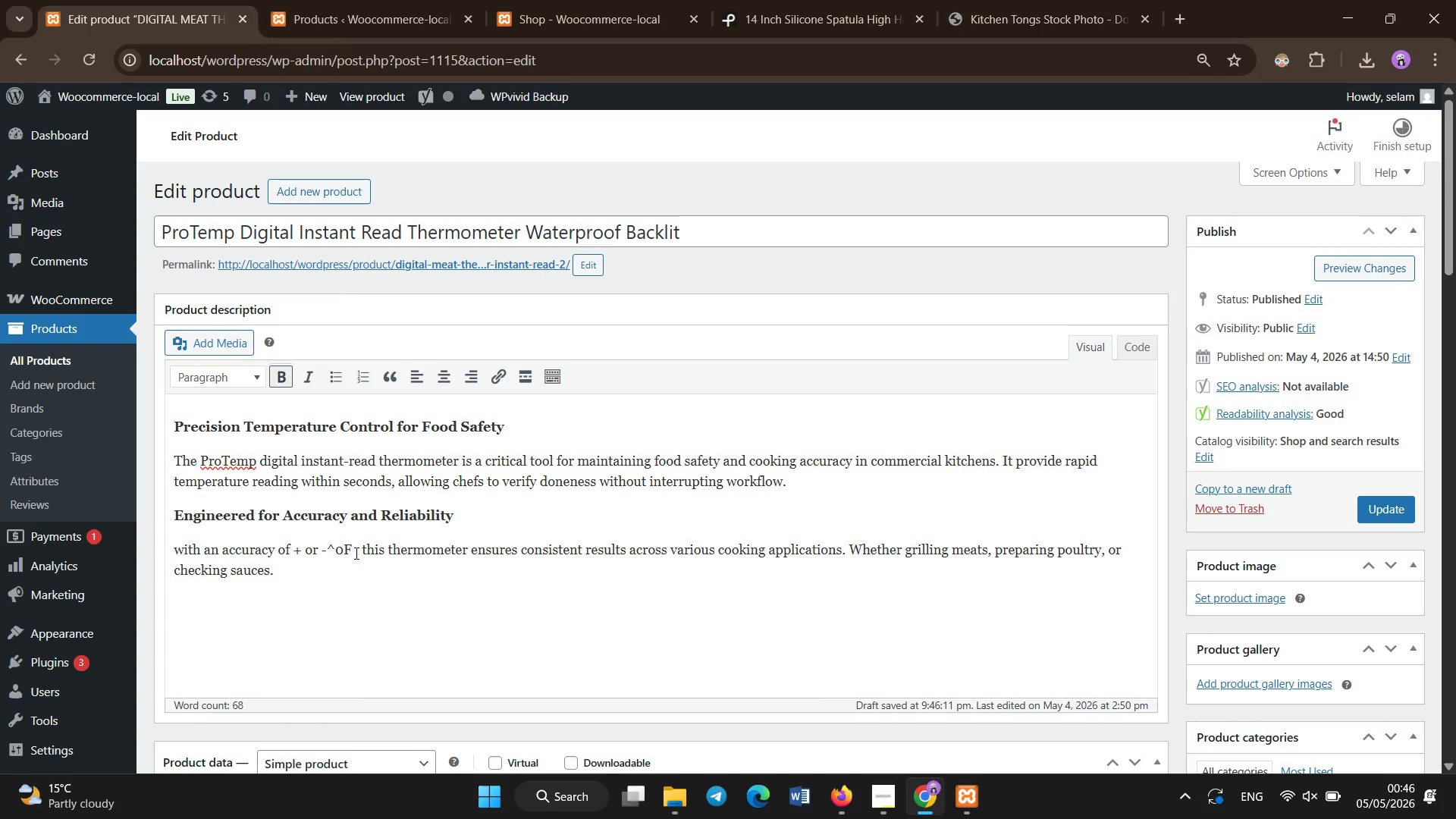 
wait(7.64)
 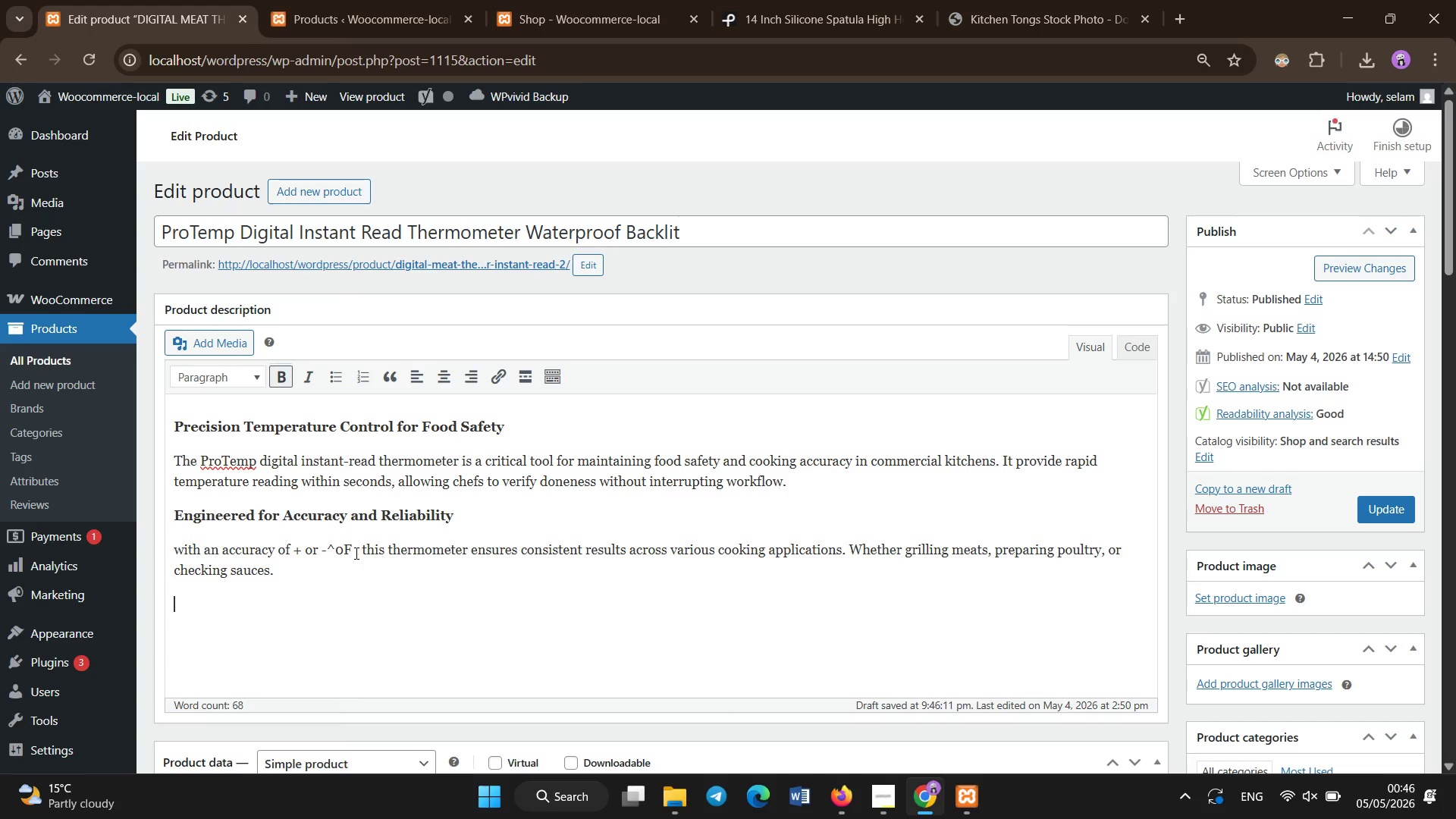 
type(Built for Demanding Kitchen Environment)
 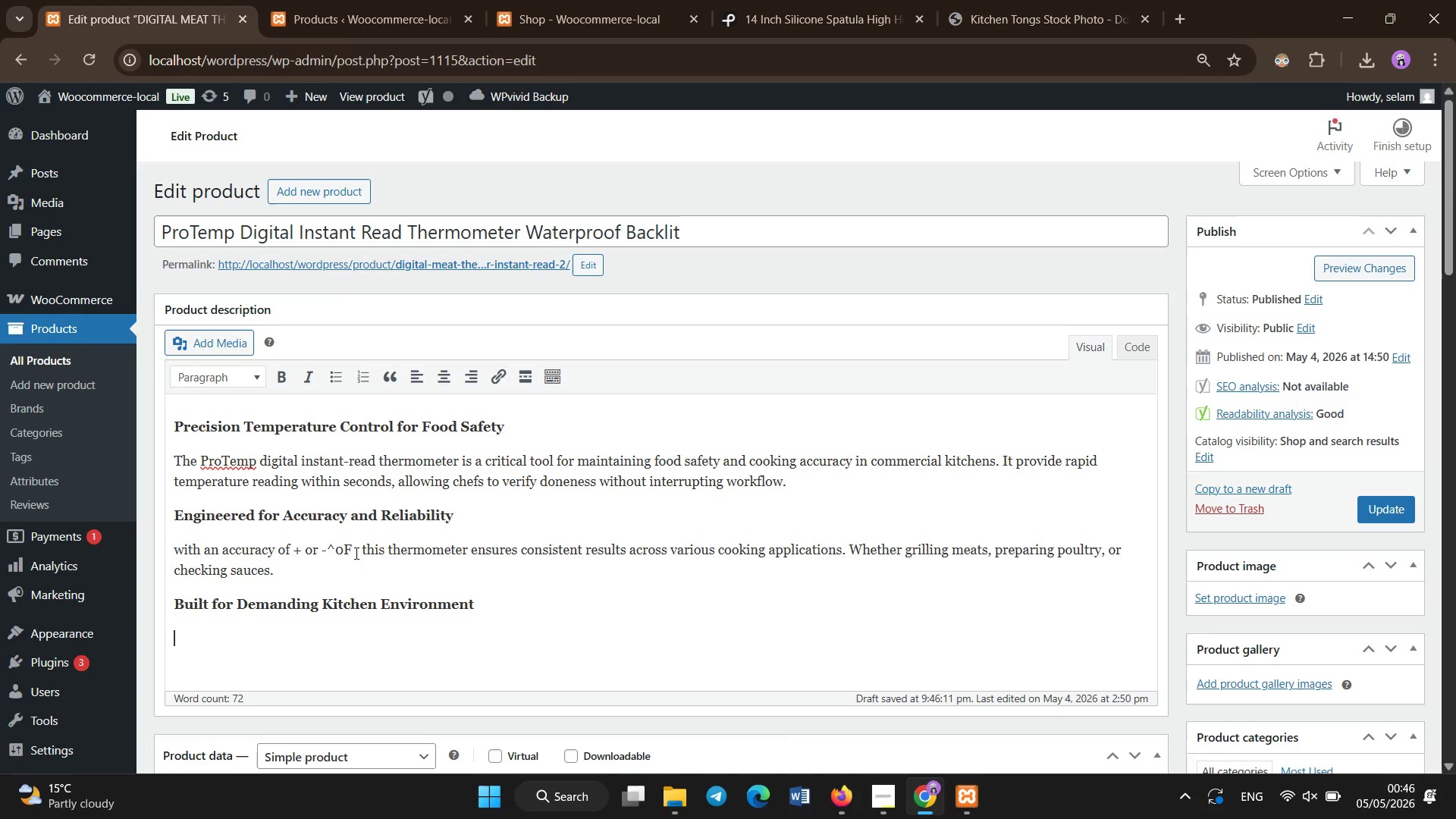 
 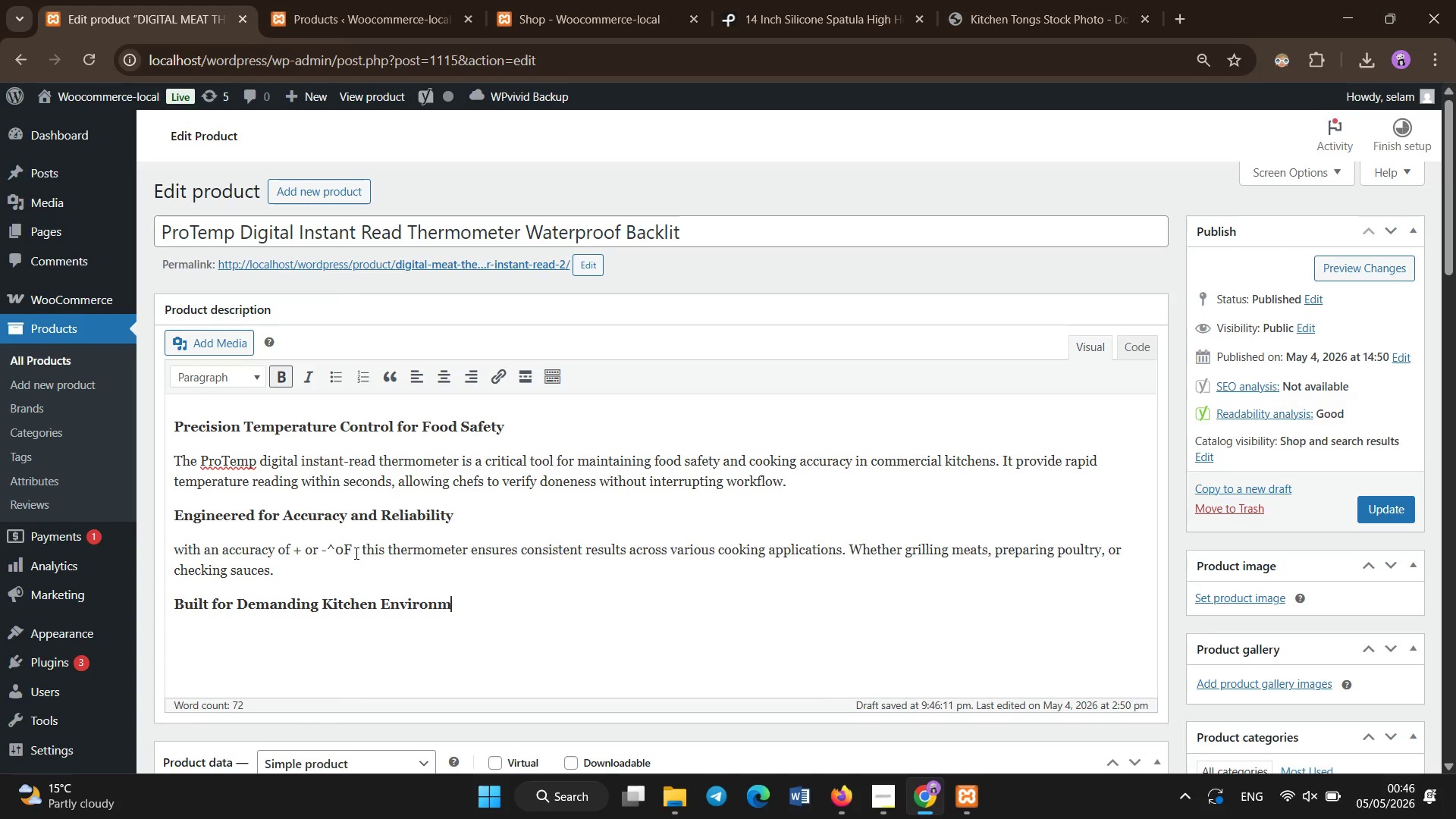 
key(Enter)
 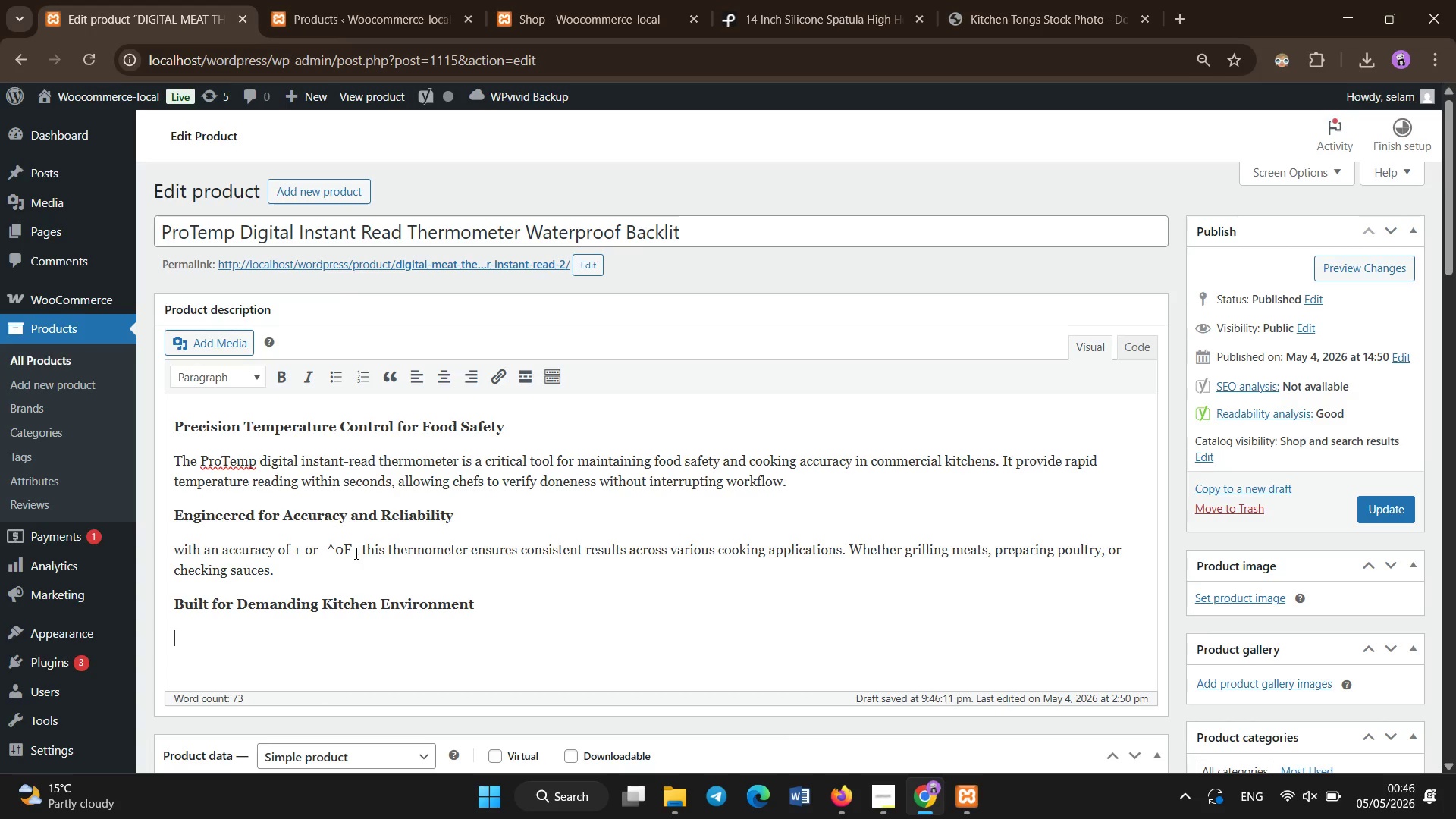 
type(The IP67 water )
key(Backspace)
type(proof rating )
 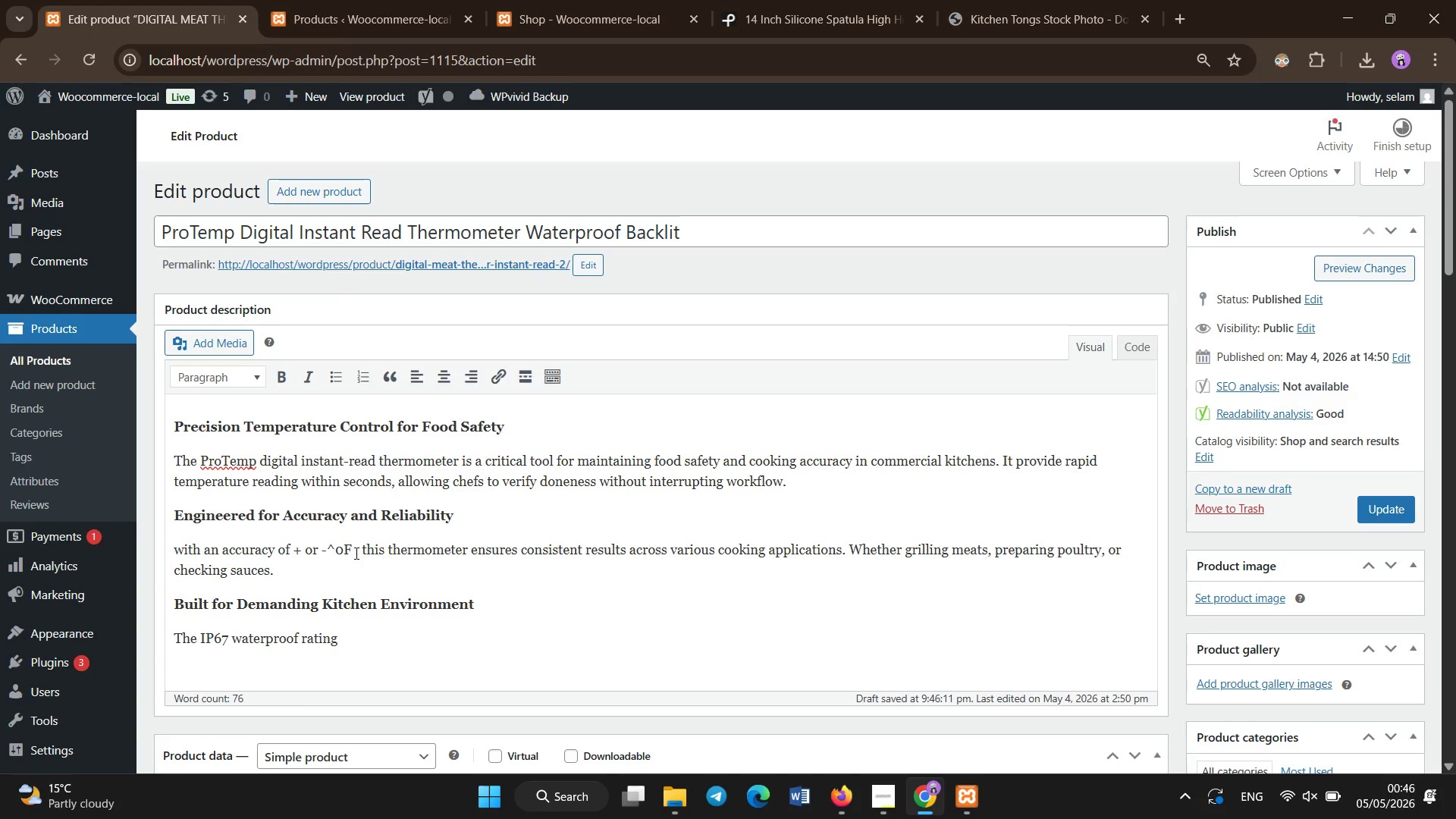 
type(ensures durability in high-moisture environment such as prep stations and dishwashing areas )
key(Backspace)
type(. It can withsata)
key(Backspace)
key(Backspace)
key(Backspace)
key(Backspace)
key(Backspace)
type(thstand splashes and cleanining )
 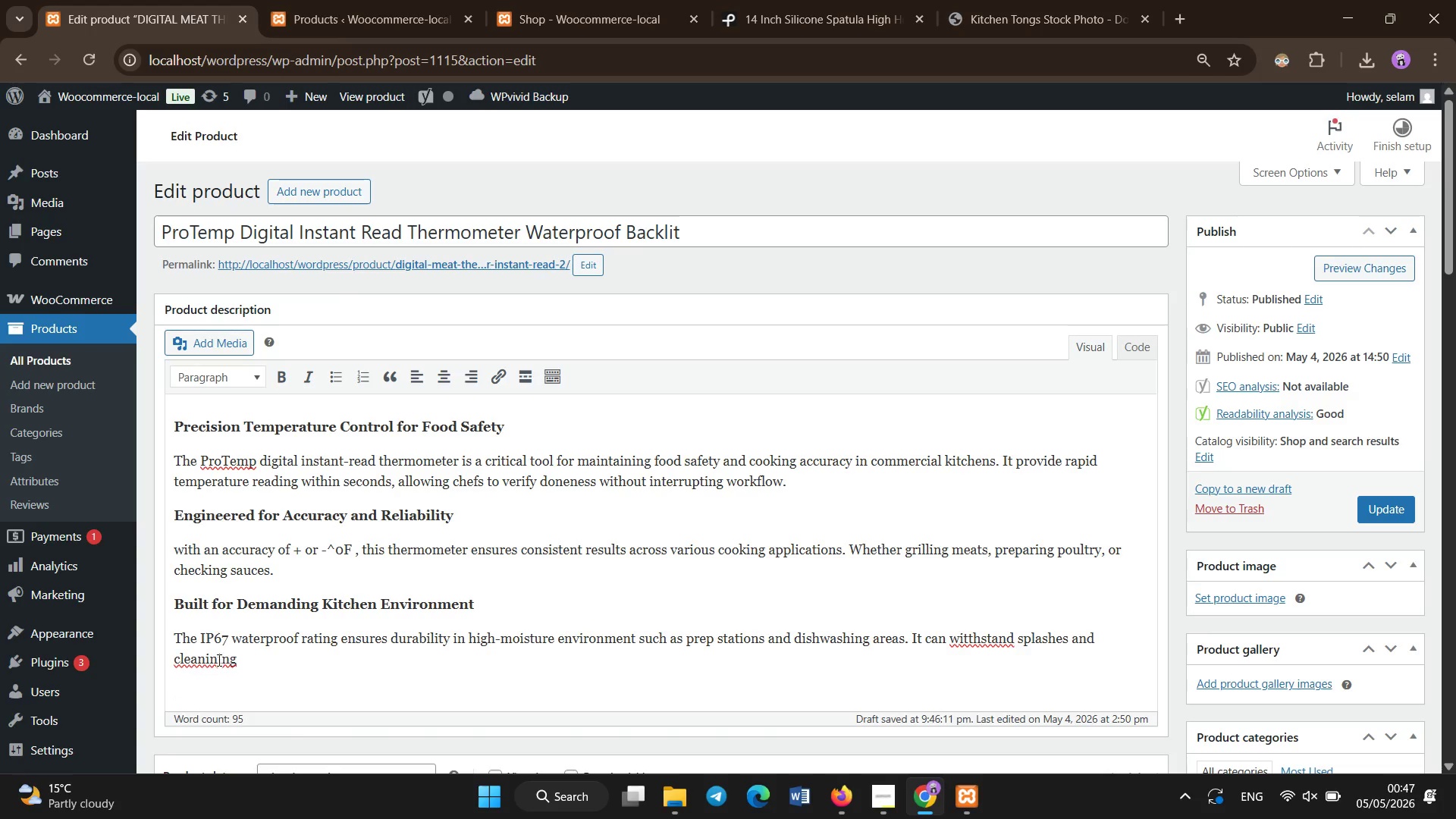 
left_click([213, 657])
 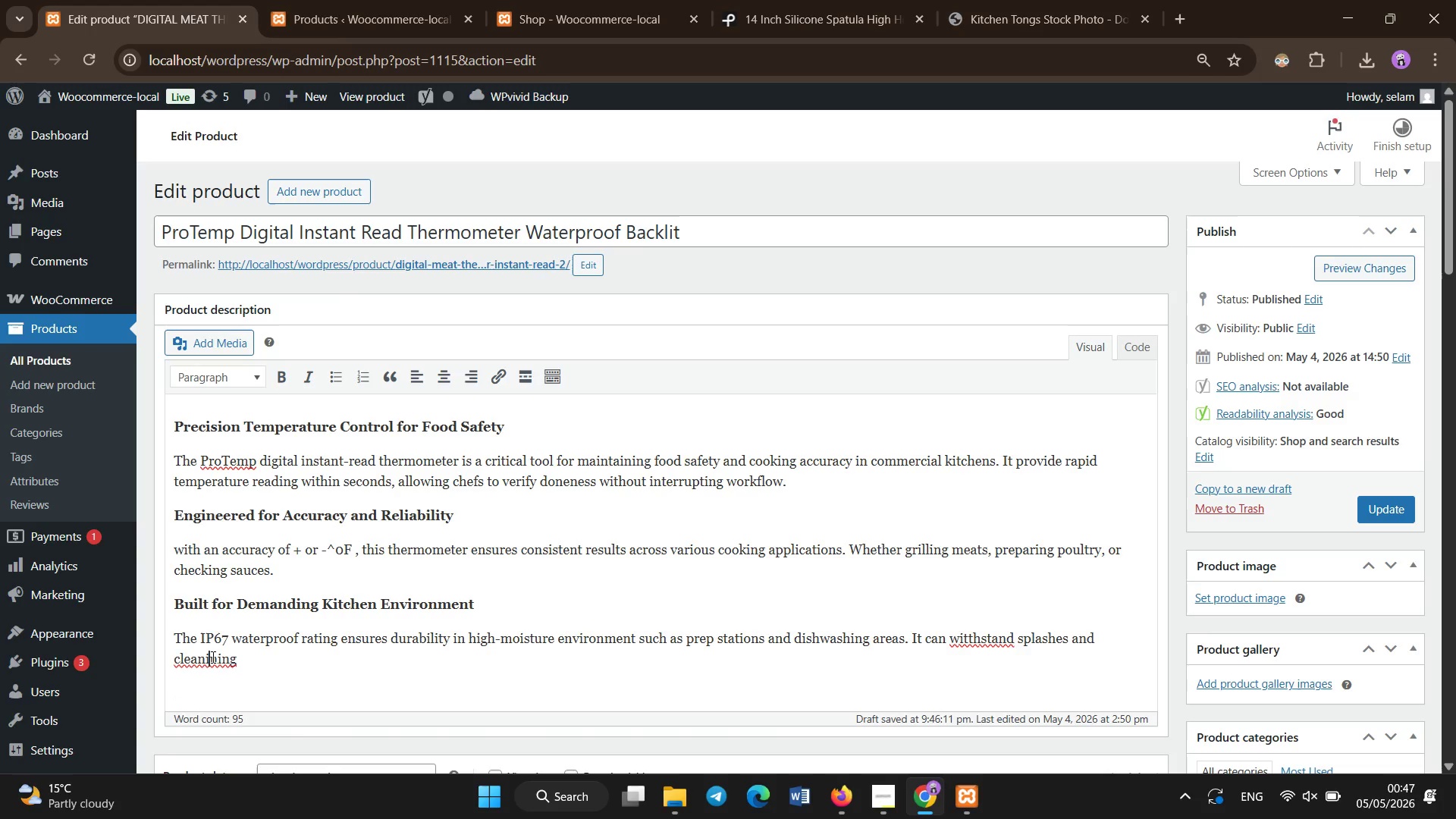 
right_click([213, 657])
 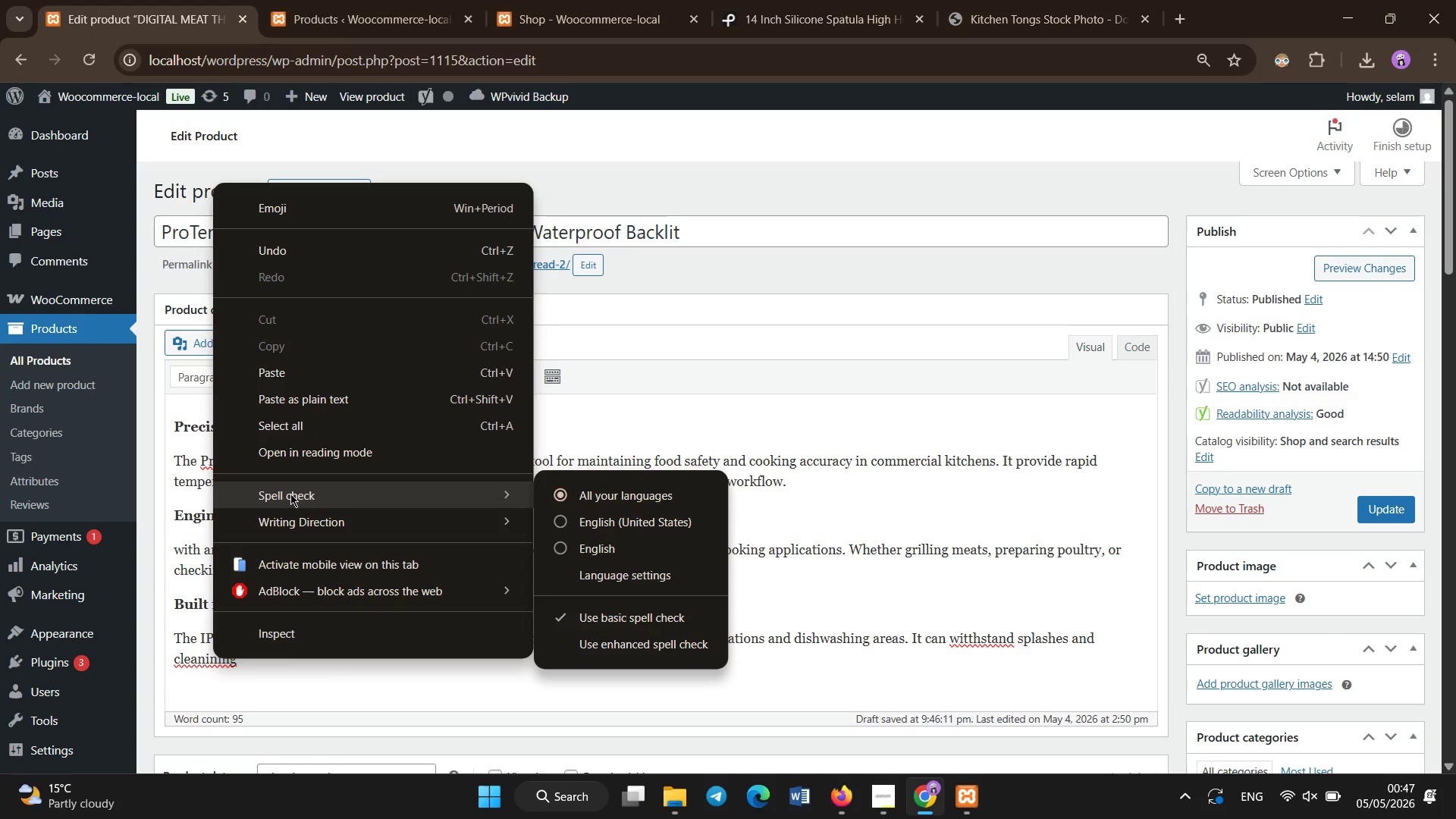 
left_click([598, 538])
 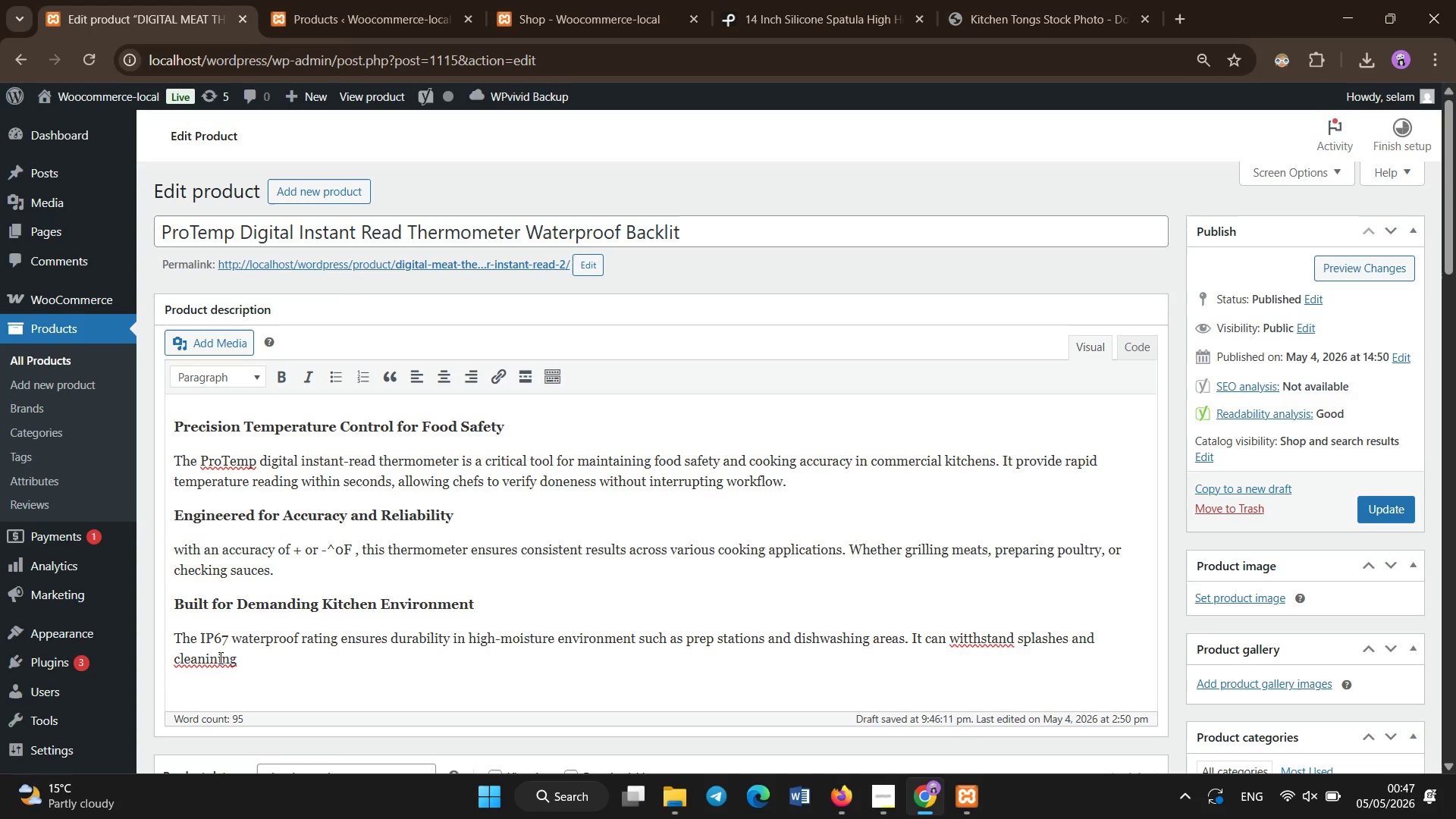 
left_click([221, 658])
 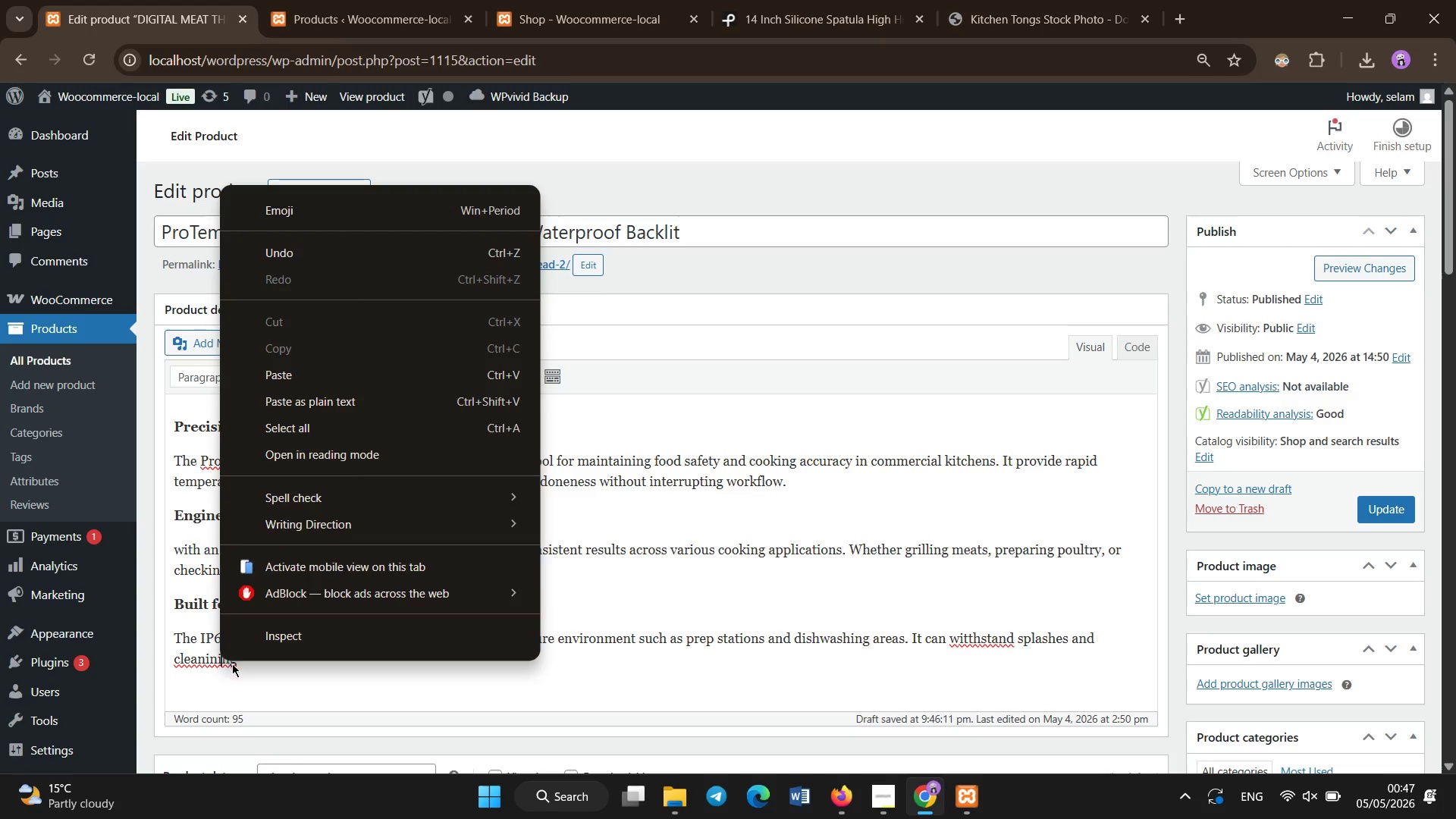 
left_click([243, 670])
 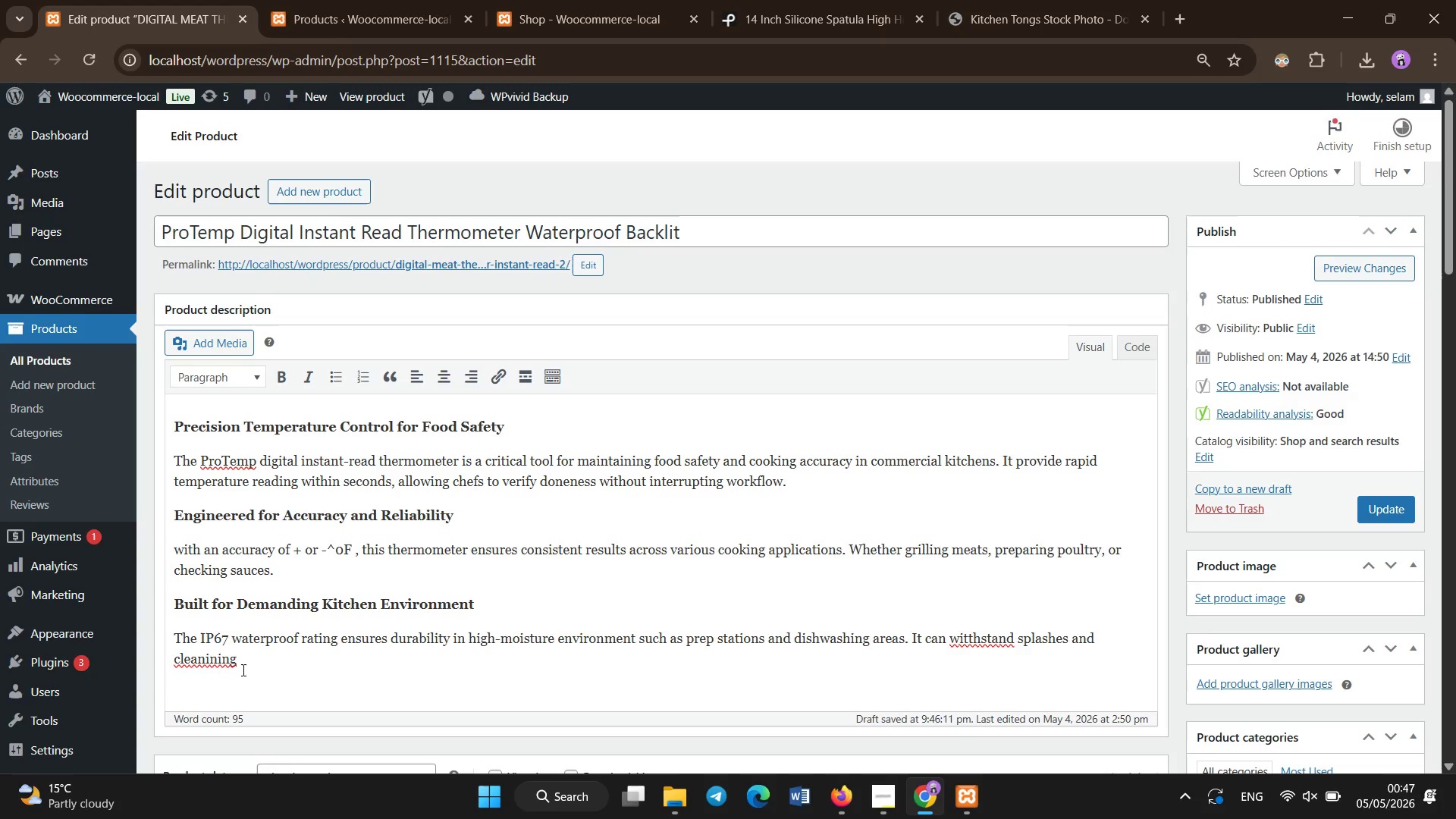 
key(Backspace)
key(Backspace)
key(Backspace)
key(Backspace)
key(Backspace)
key(Backspace)
key(Backspace)
key(Backspace)
key(Backspace)
key(Backspace)
key(Backspace)
type(cleann)
key(Backspace)
type(ing)
 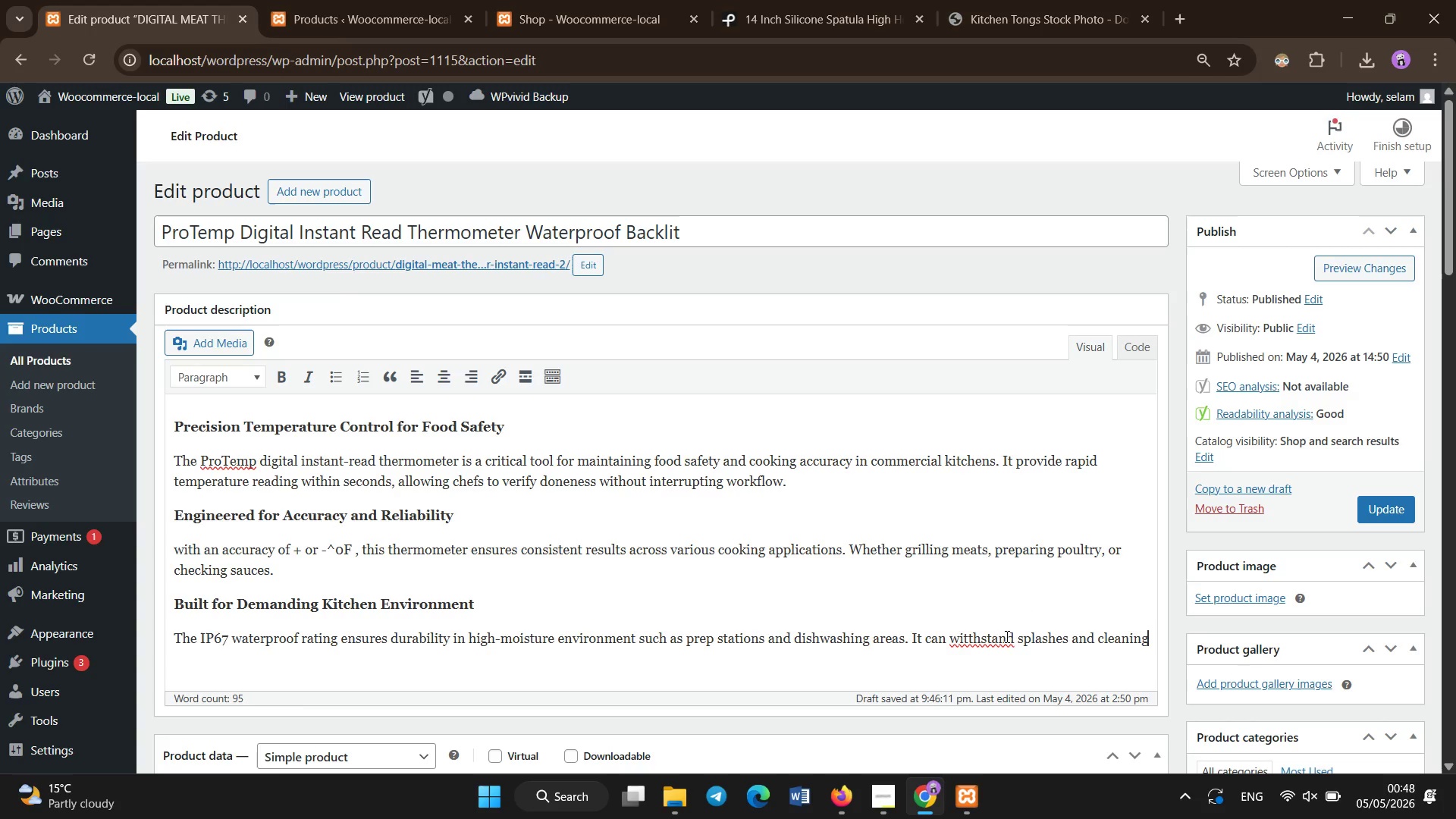 
left_click([968, 643])
 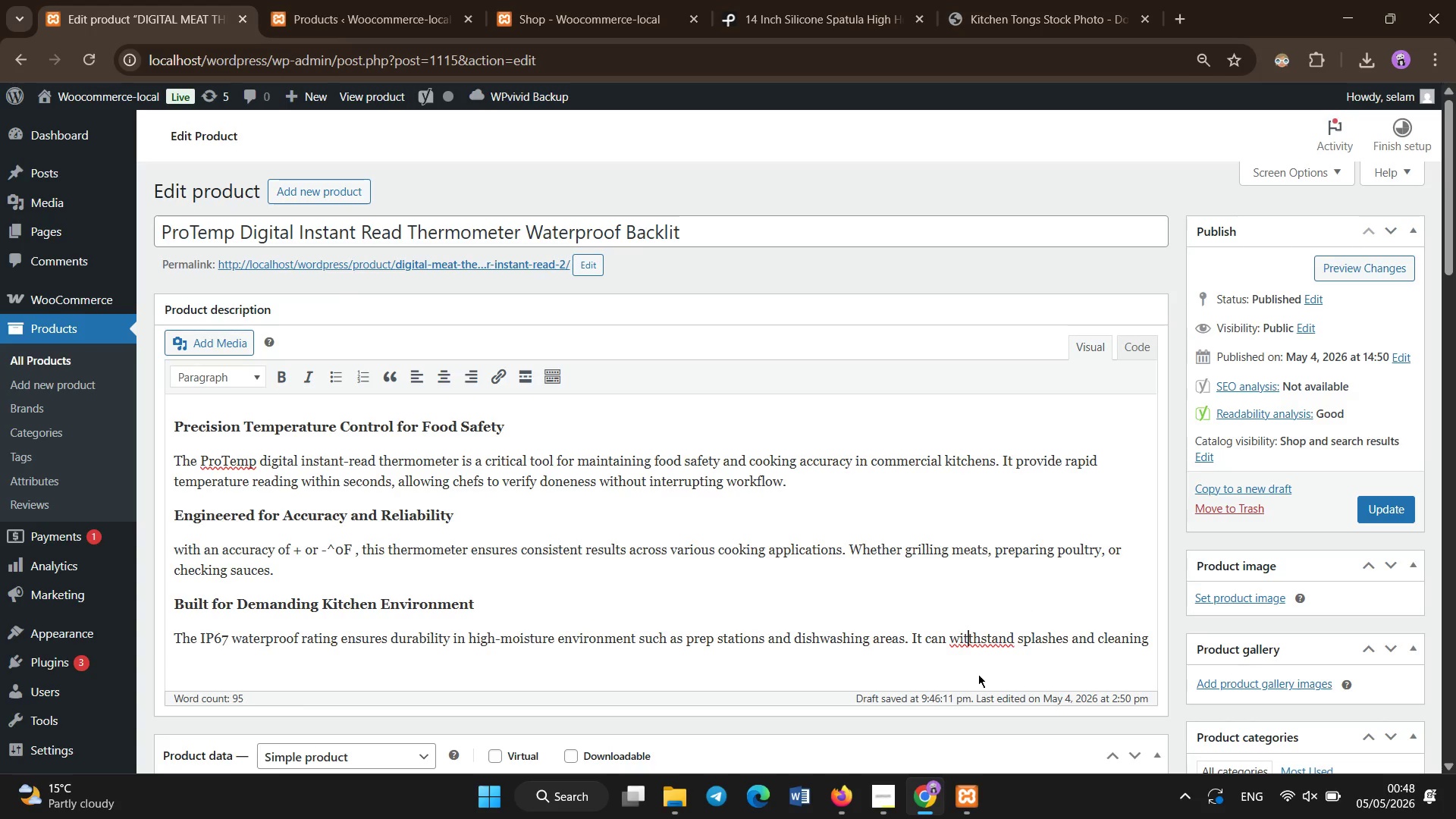 
key(Backspace)
 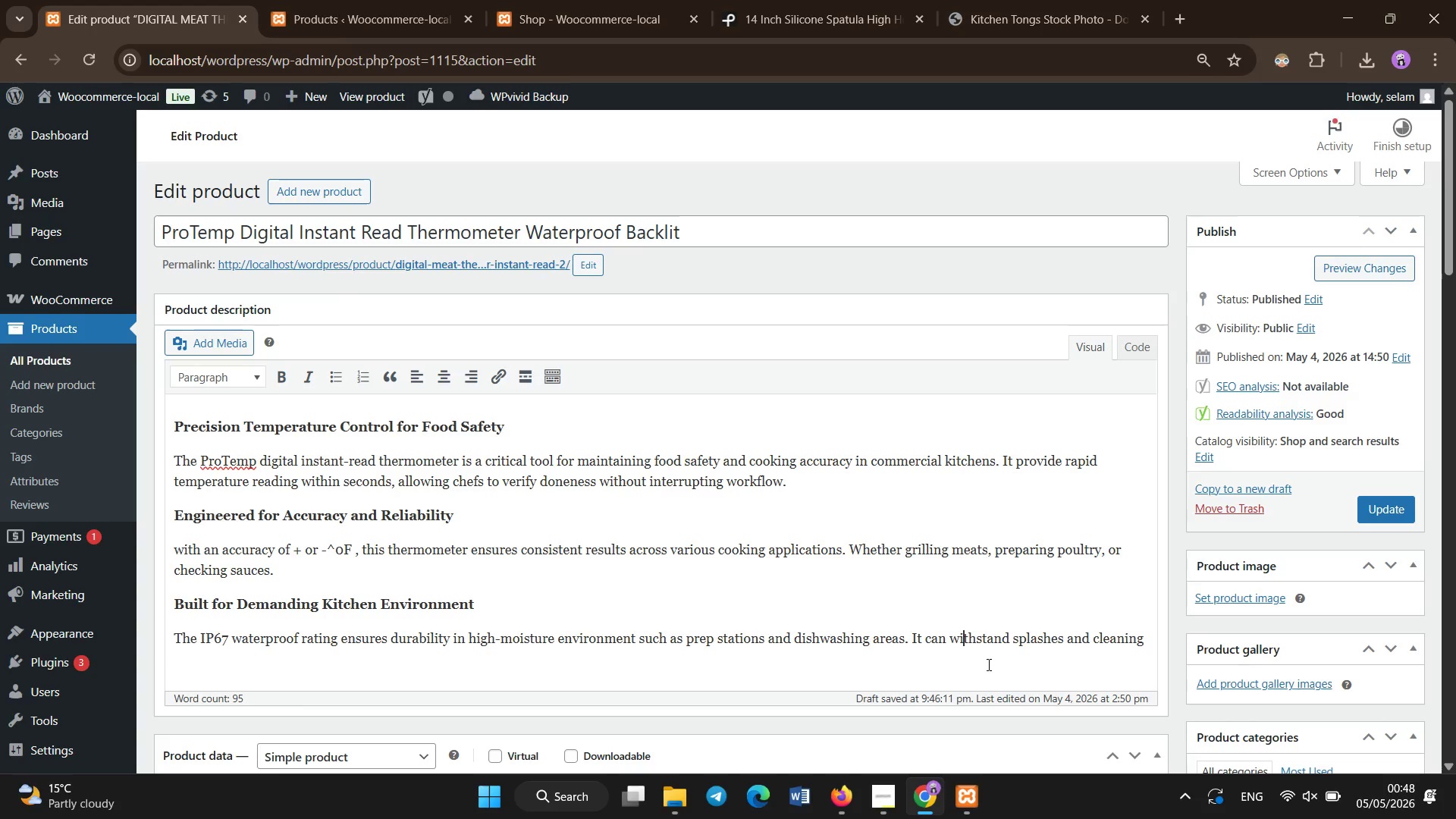 
left_click([999, 661])
 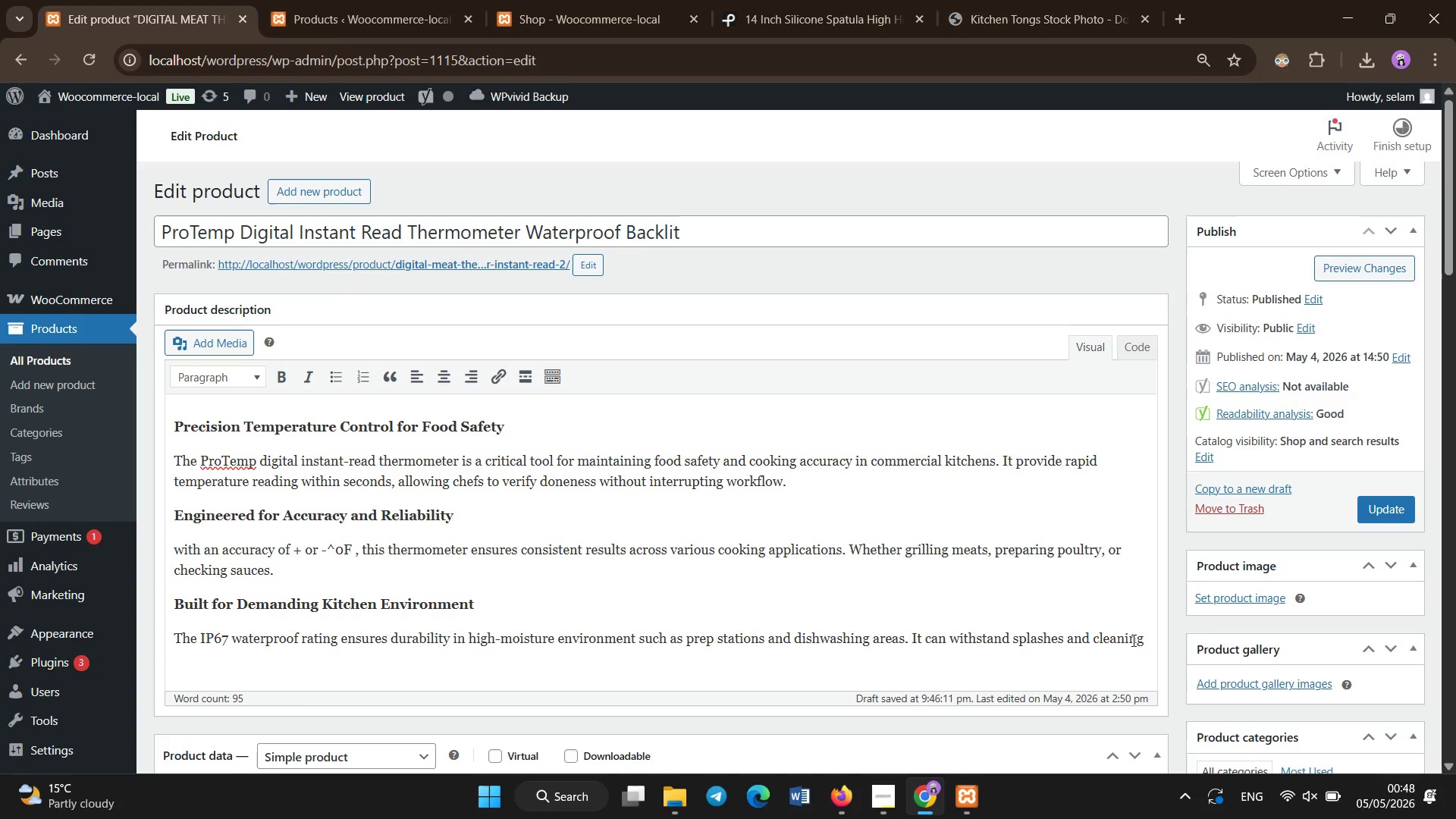 
left_click([1154, 628])
 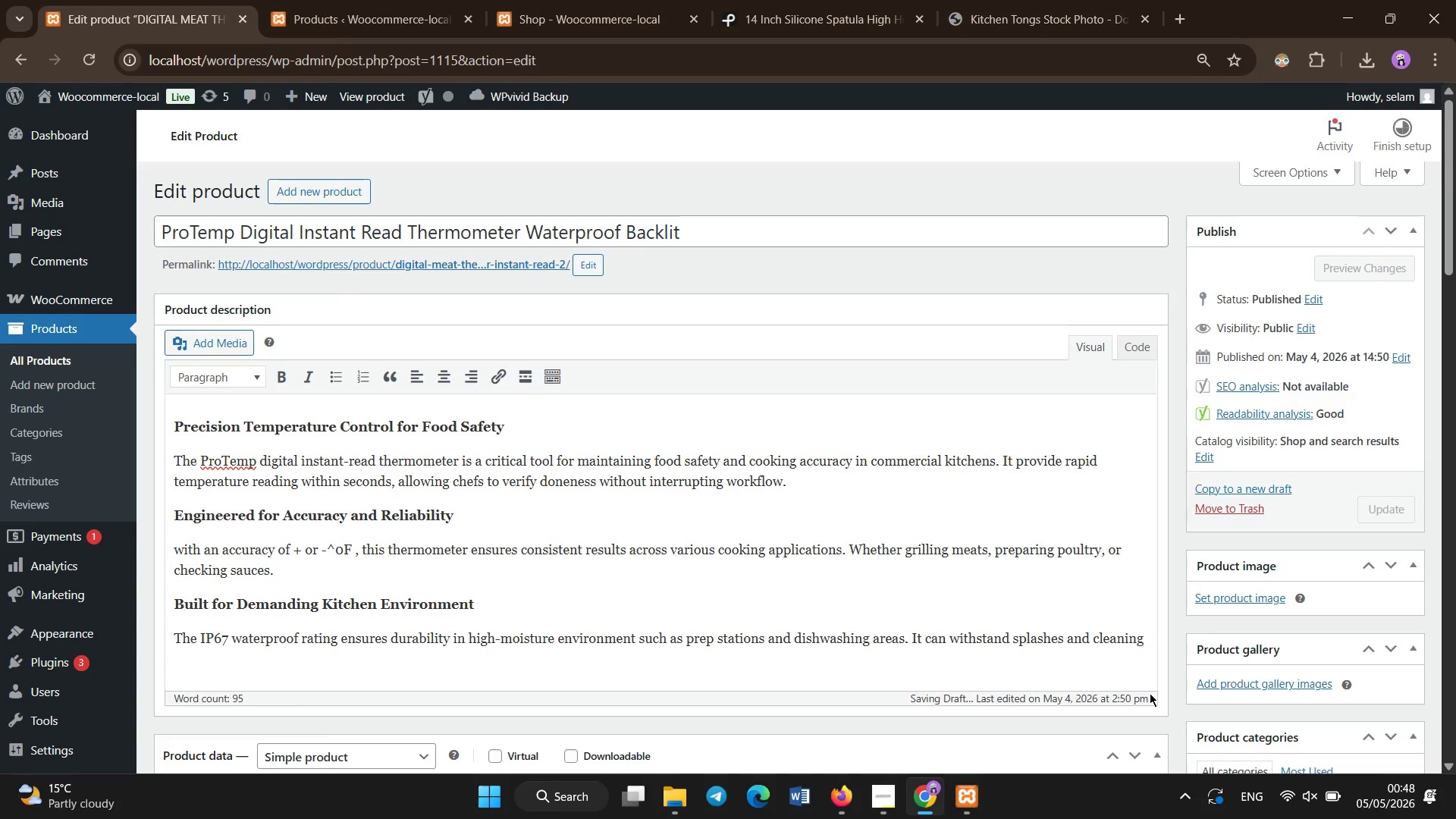 
key(Space)
 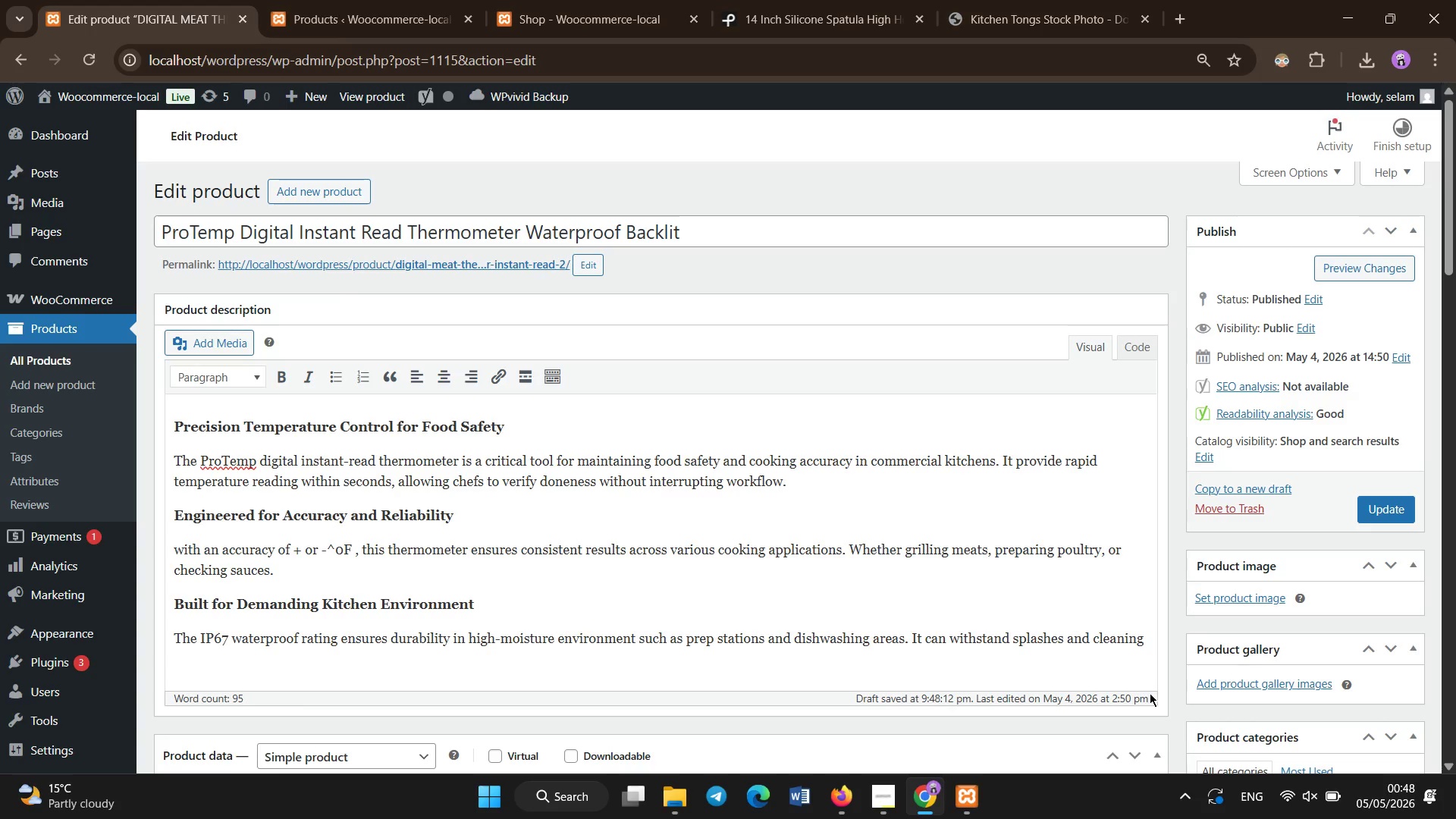 
type(processes without comperomising performance.)
 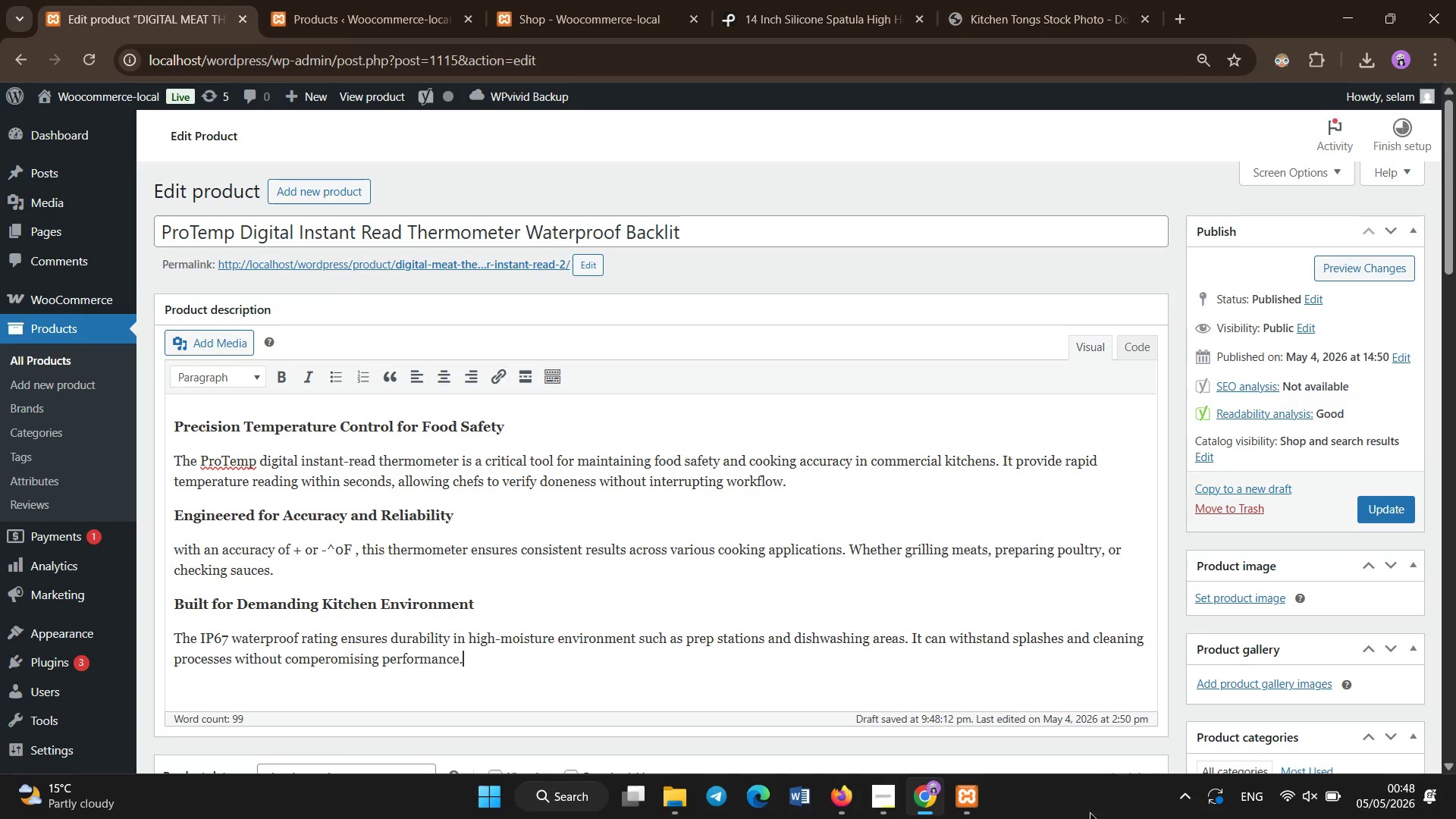 
left_click([875, 795])